 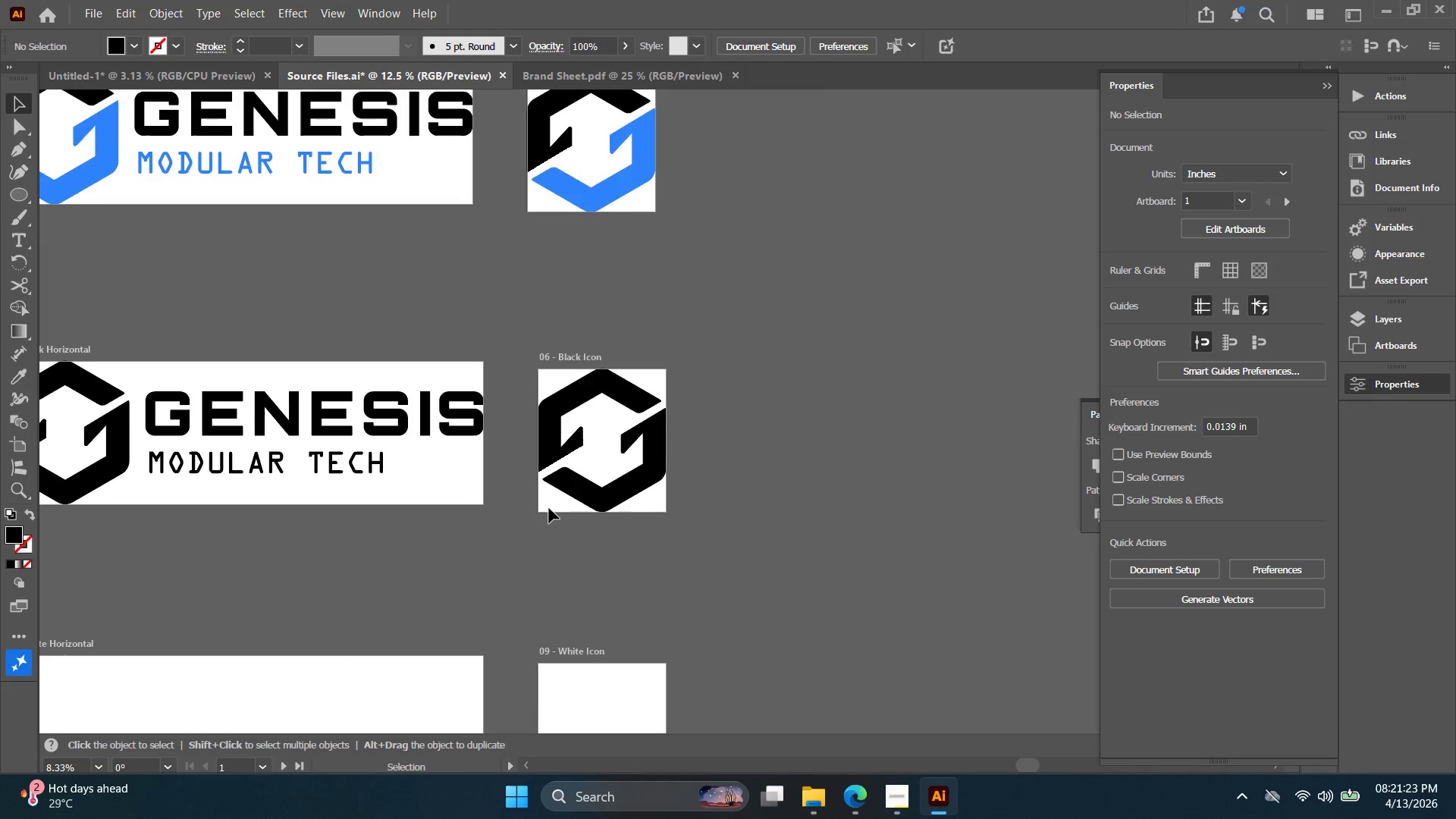 
hold_key(key=Space, duration=0.38)
 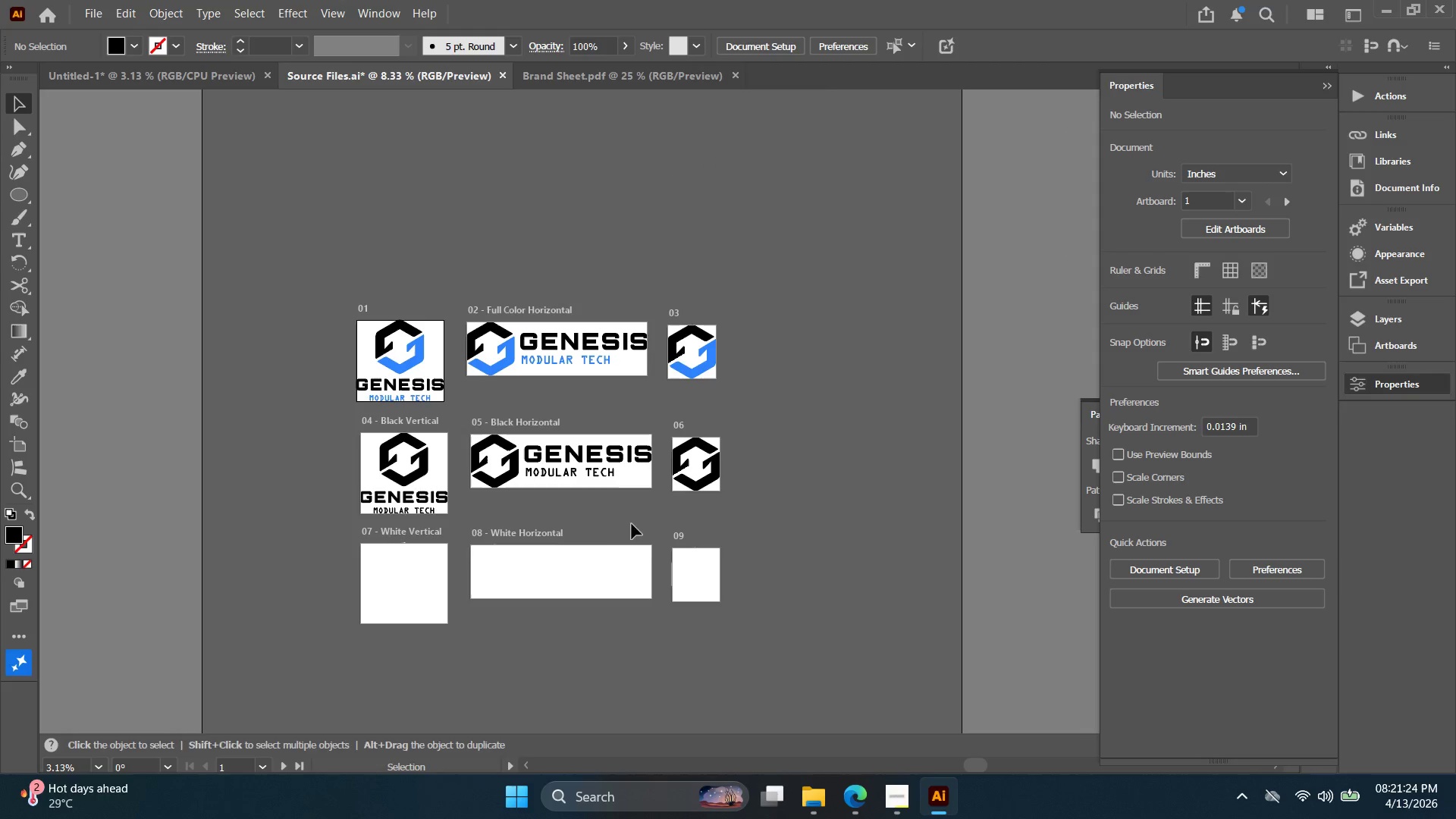 
left_click_drag(start_coordinate=[578, 502], to_coordinate=[700, 485])
 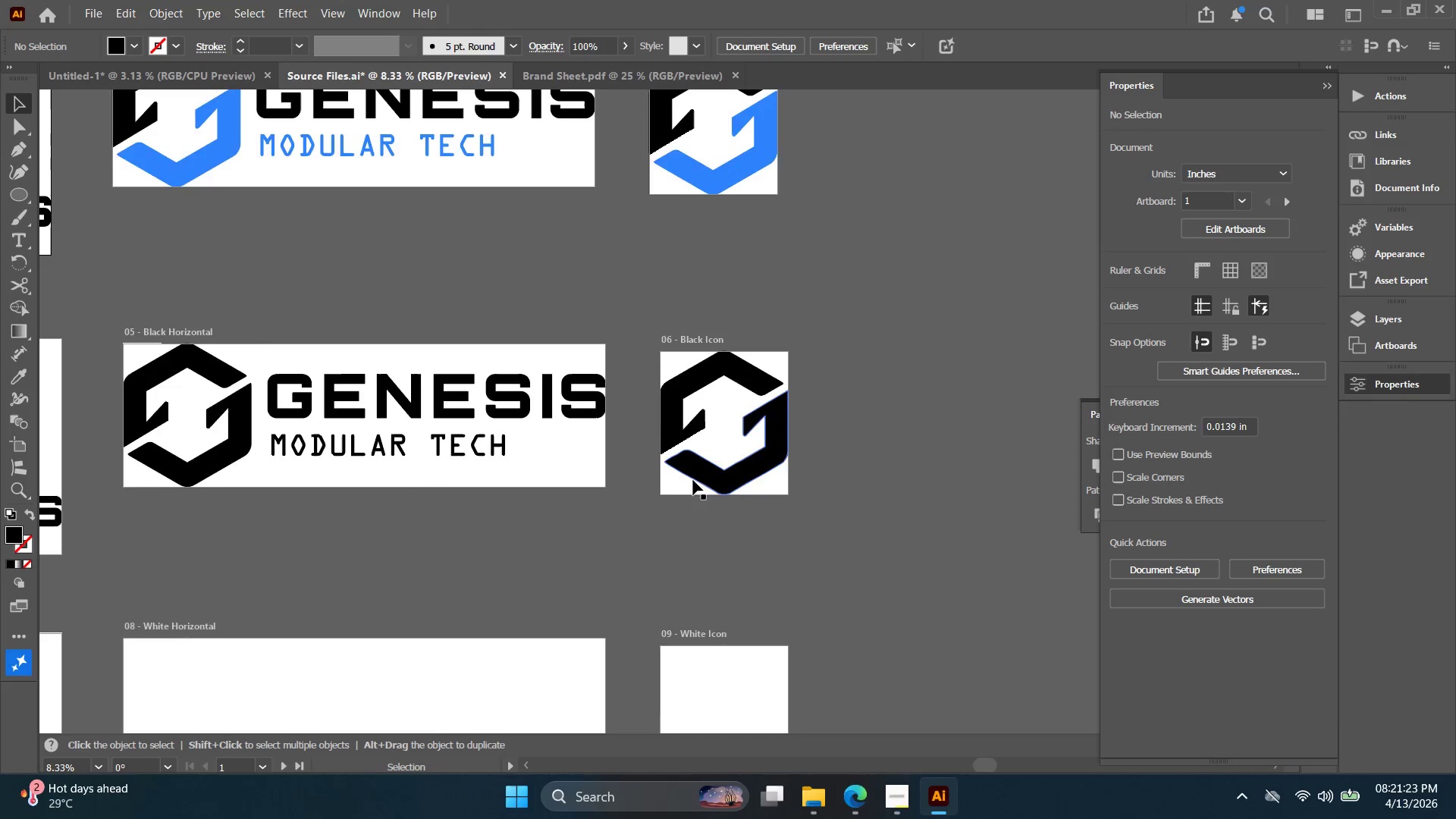 
scroll: coordinate [547, 507], scroll_direction: down, amount: 2.0
 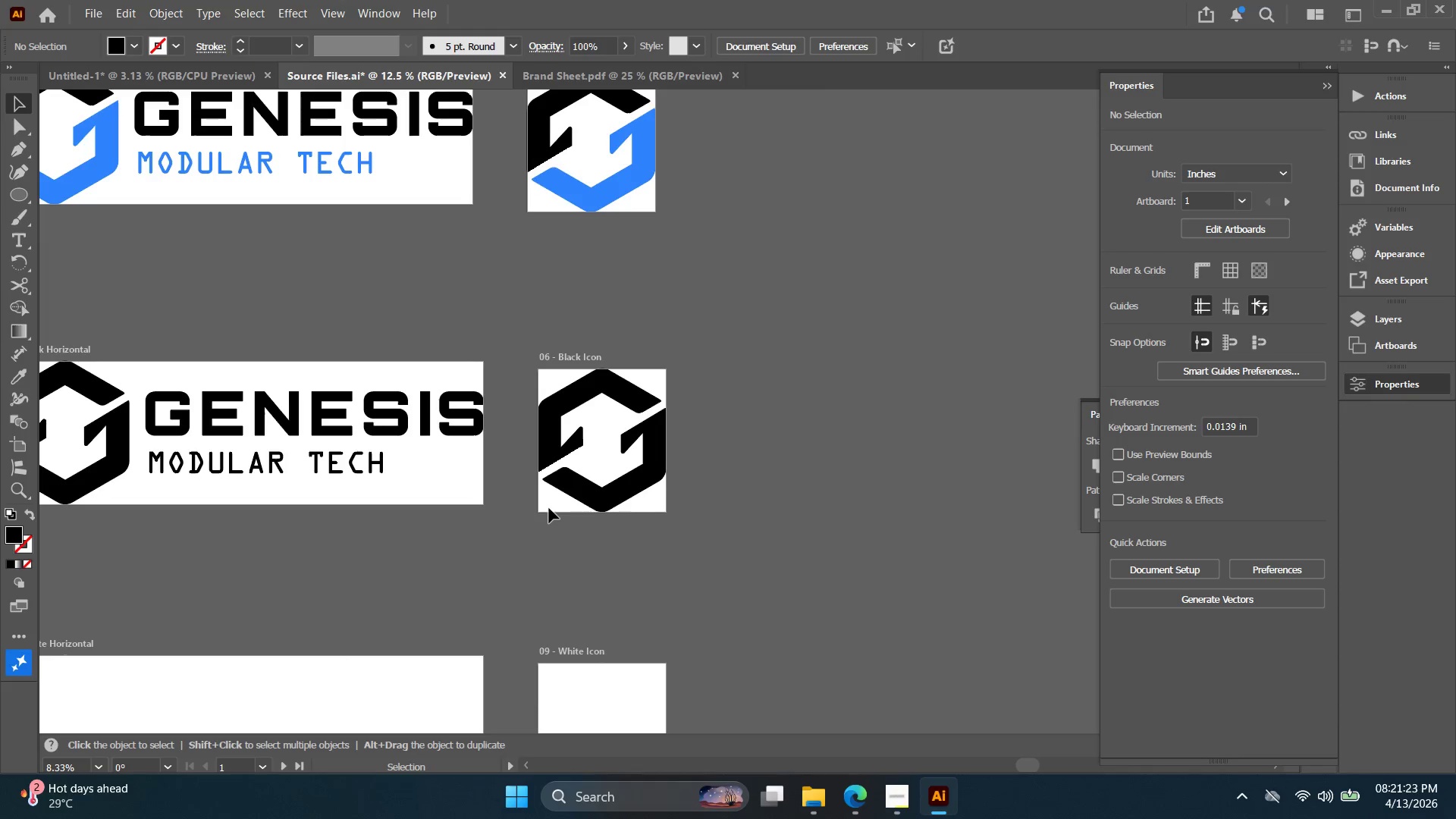 
key(Alt+AltLeft)
 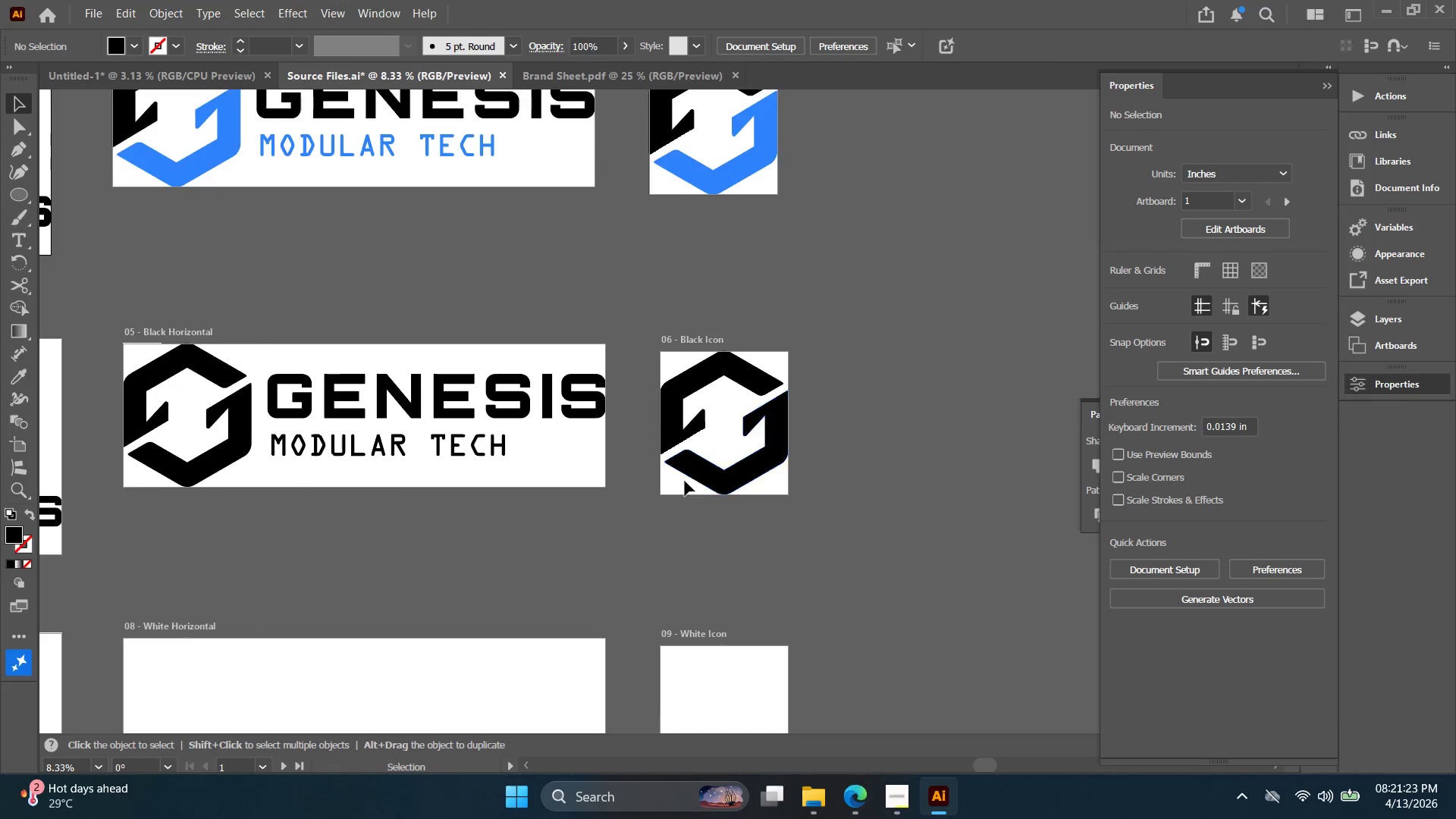 
hold_key(key=Space, duration=0.38)
 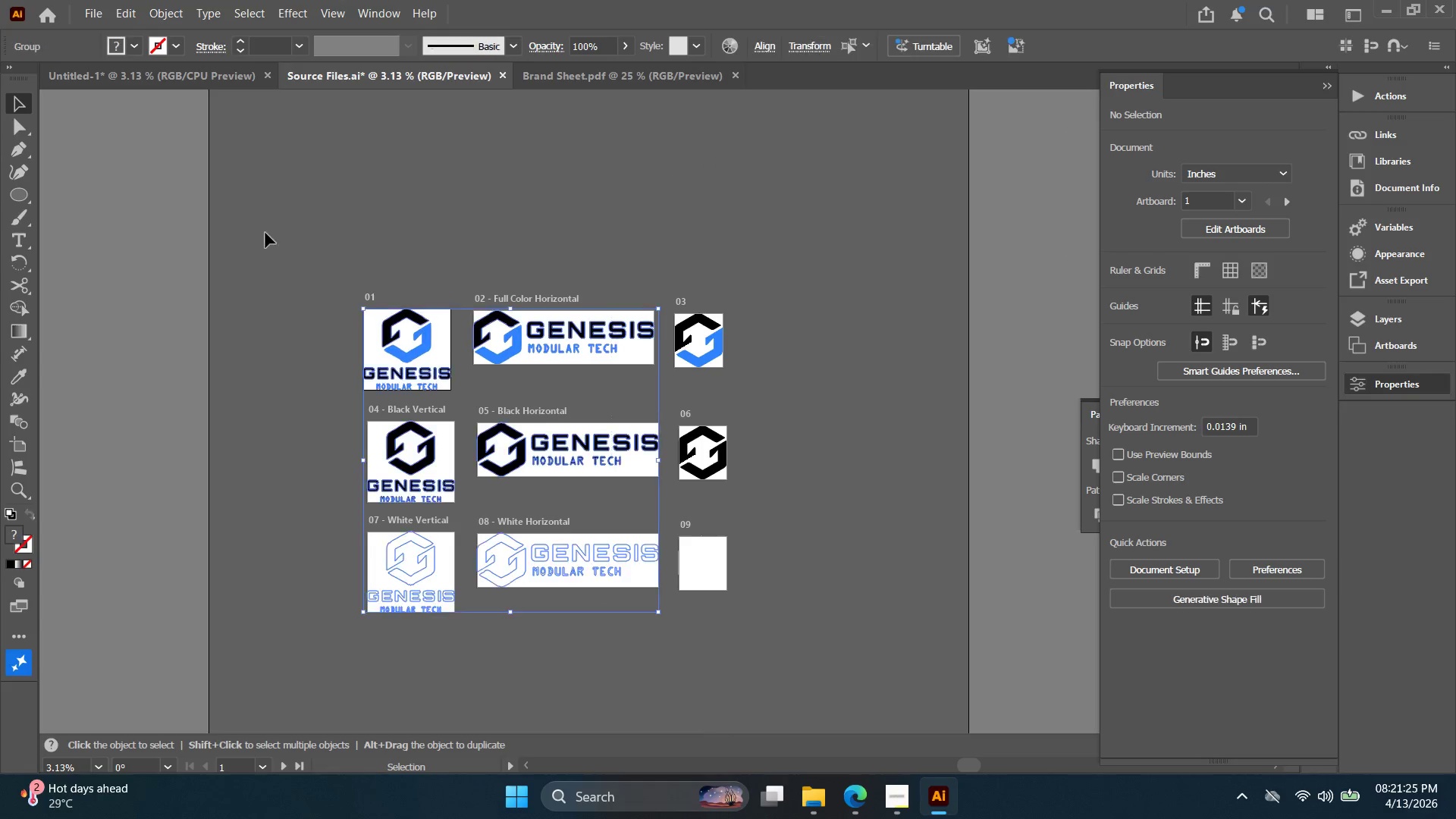 
left_click_drag(start_coordinate=[607, 545], to_coordinate=[613, 534])
 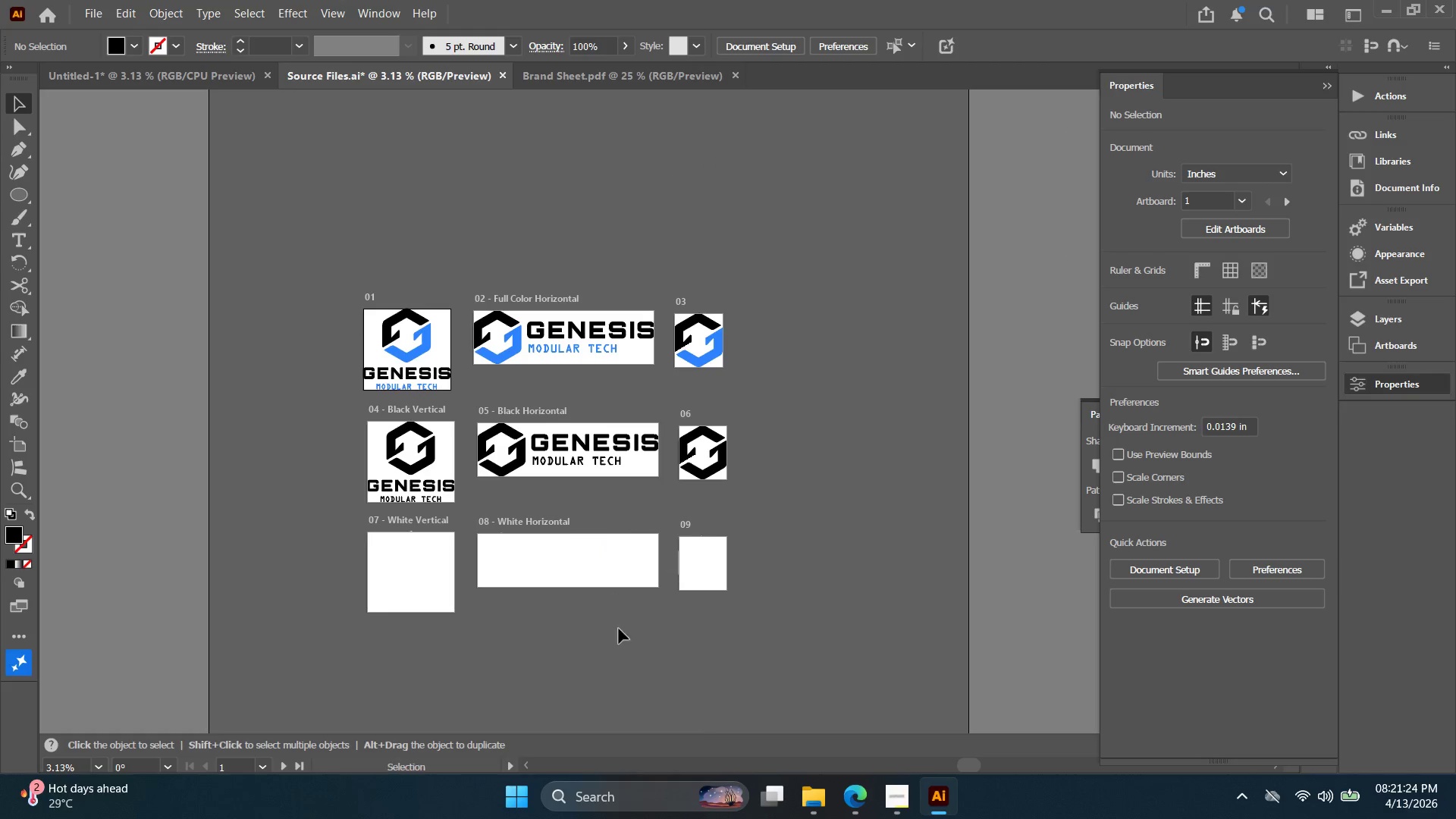 
scroll: coordinate [674, 494], scroll_direction: down, amount: 5.0
 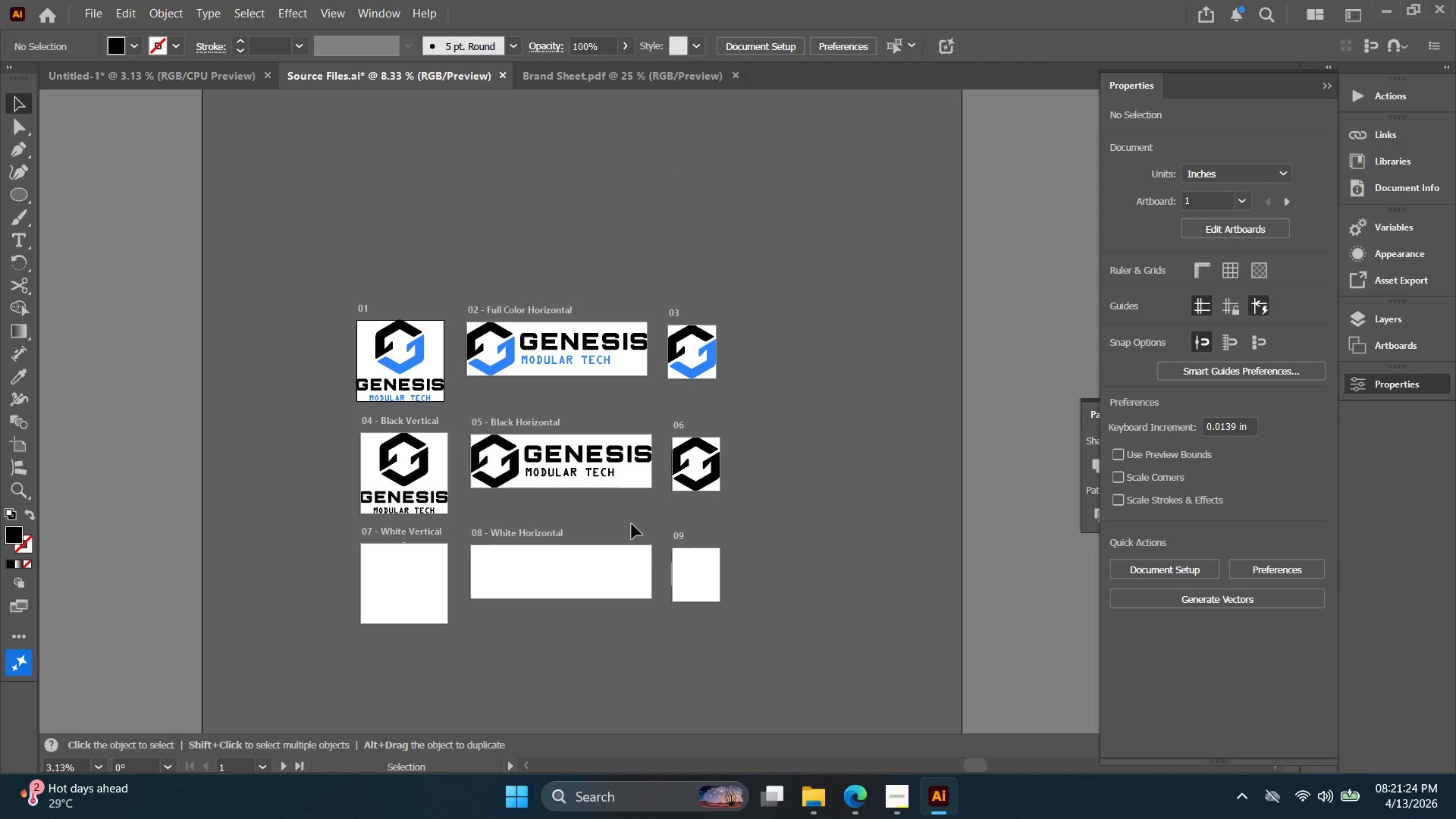 
left_click_drag(start_coordinate=[612, 632], to_coordinate=[256, 231])
 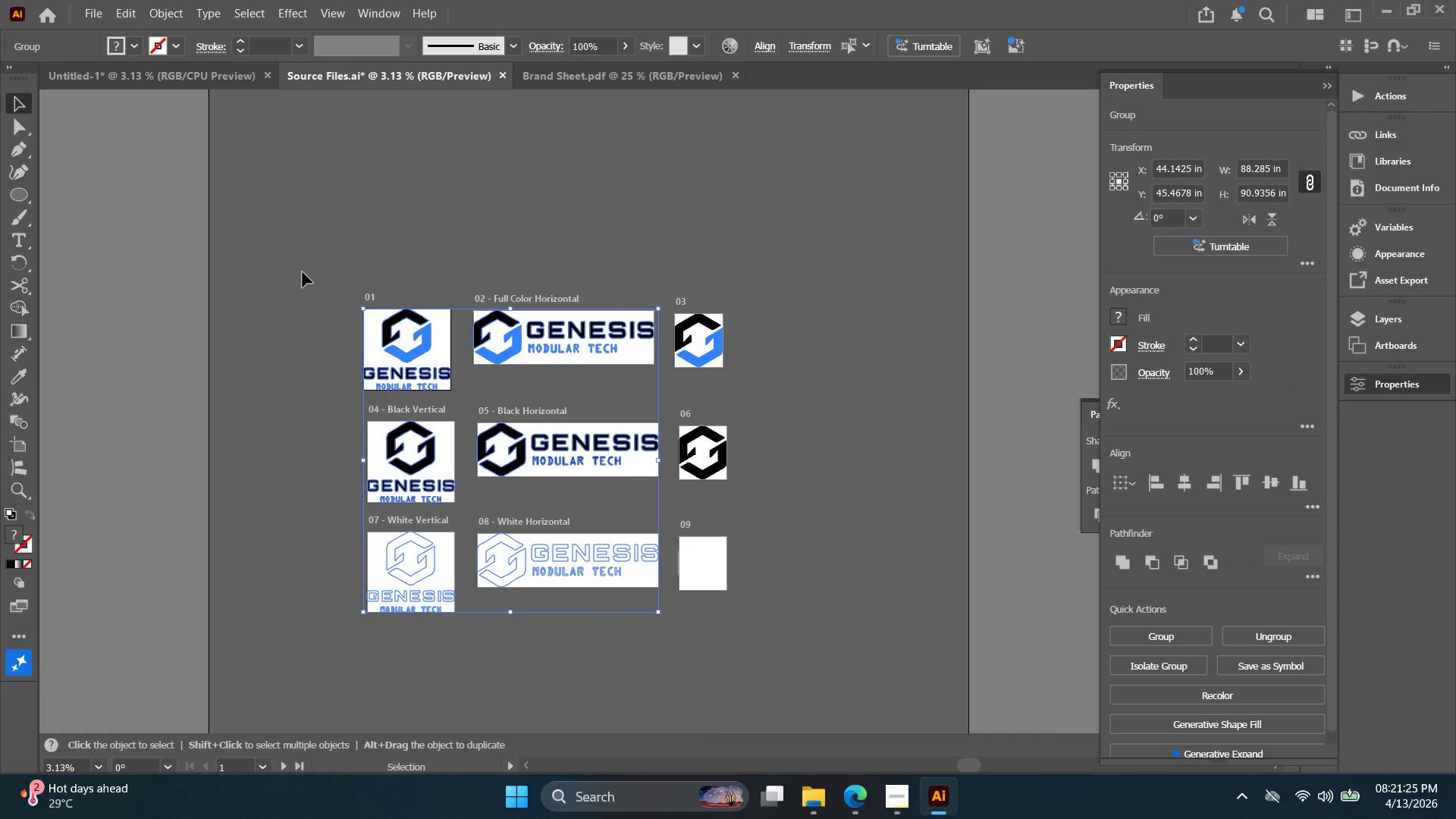 
key(Delete)
 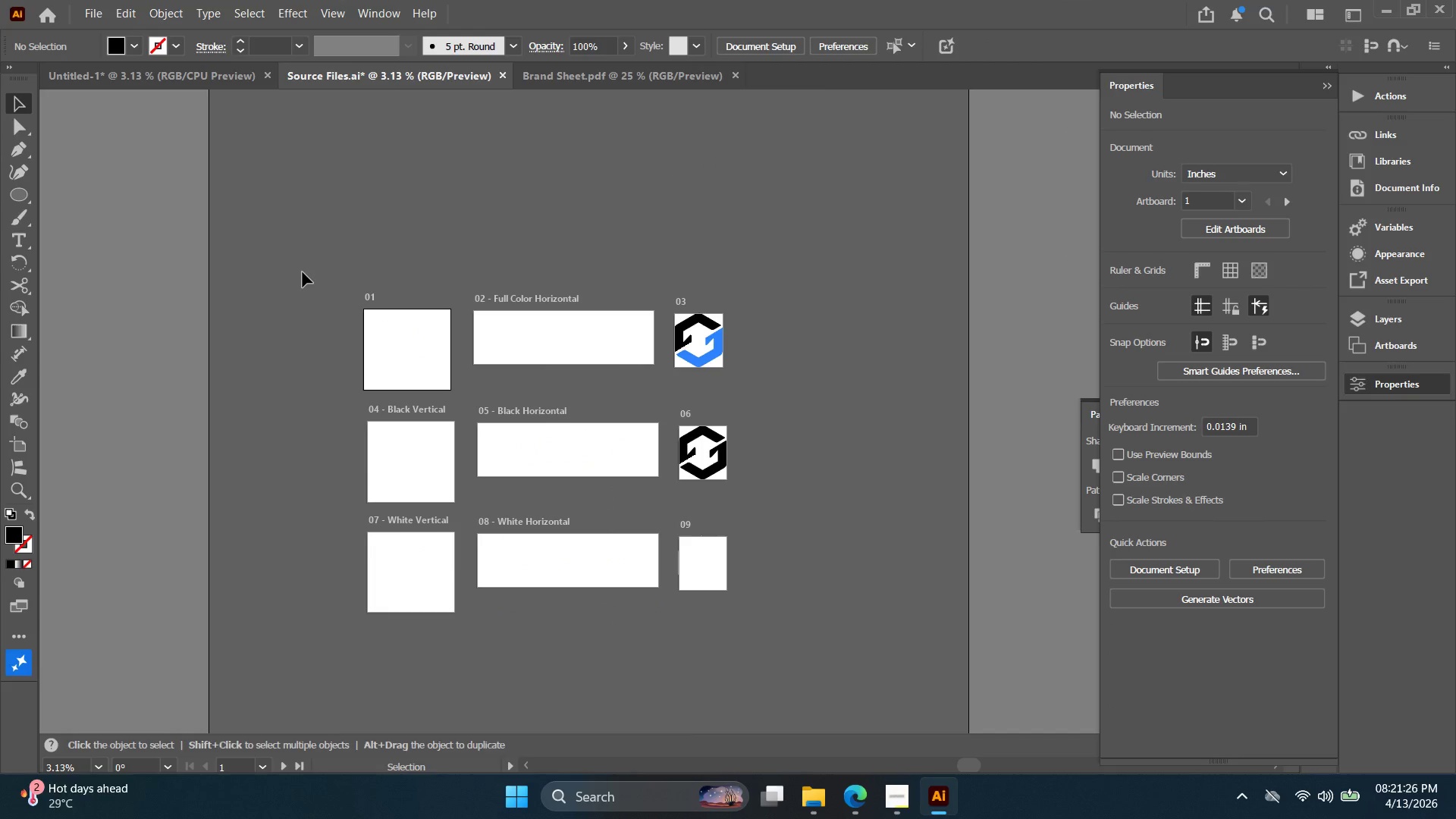 
key(Shift+O)
 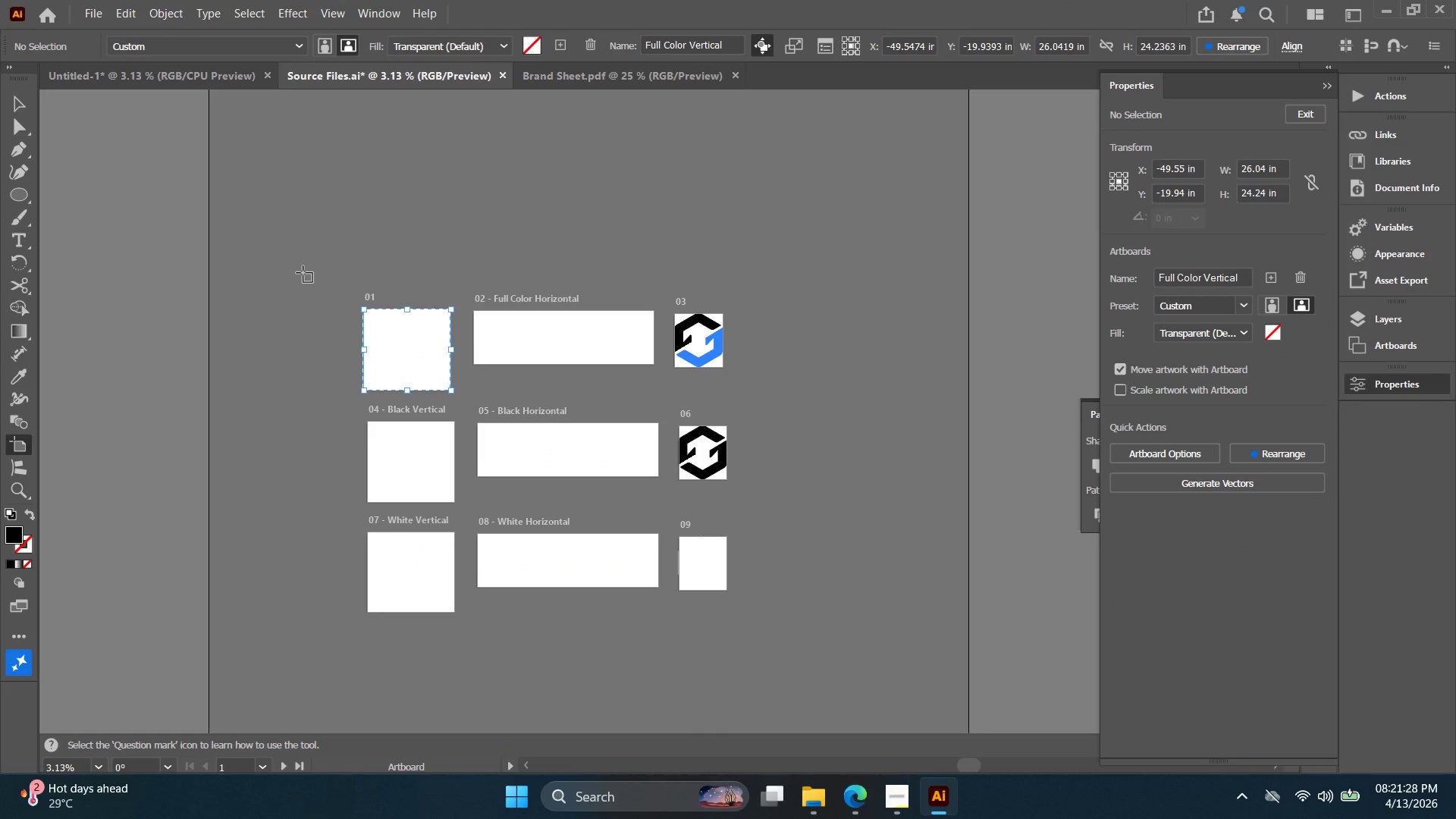 
key(Delete)
 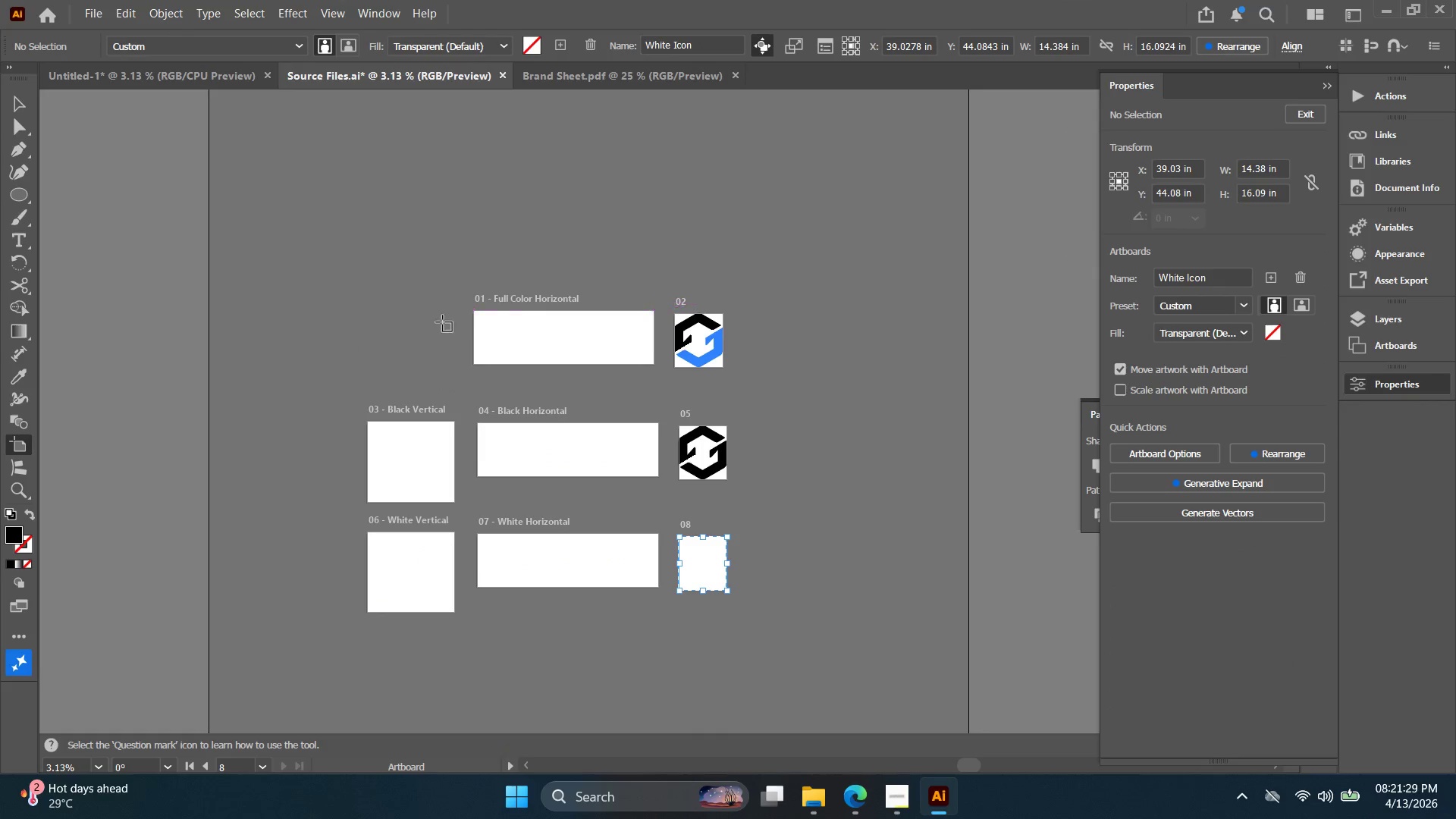 
left_click([488, 324])
 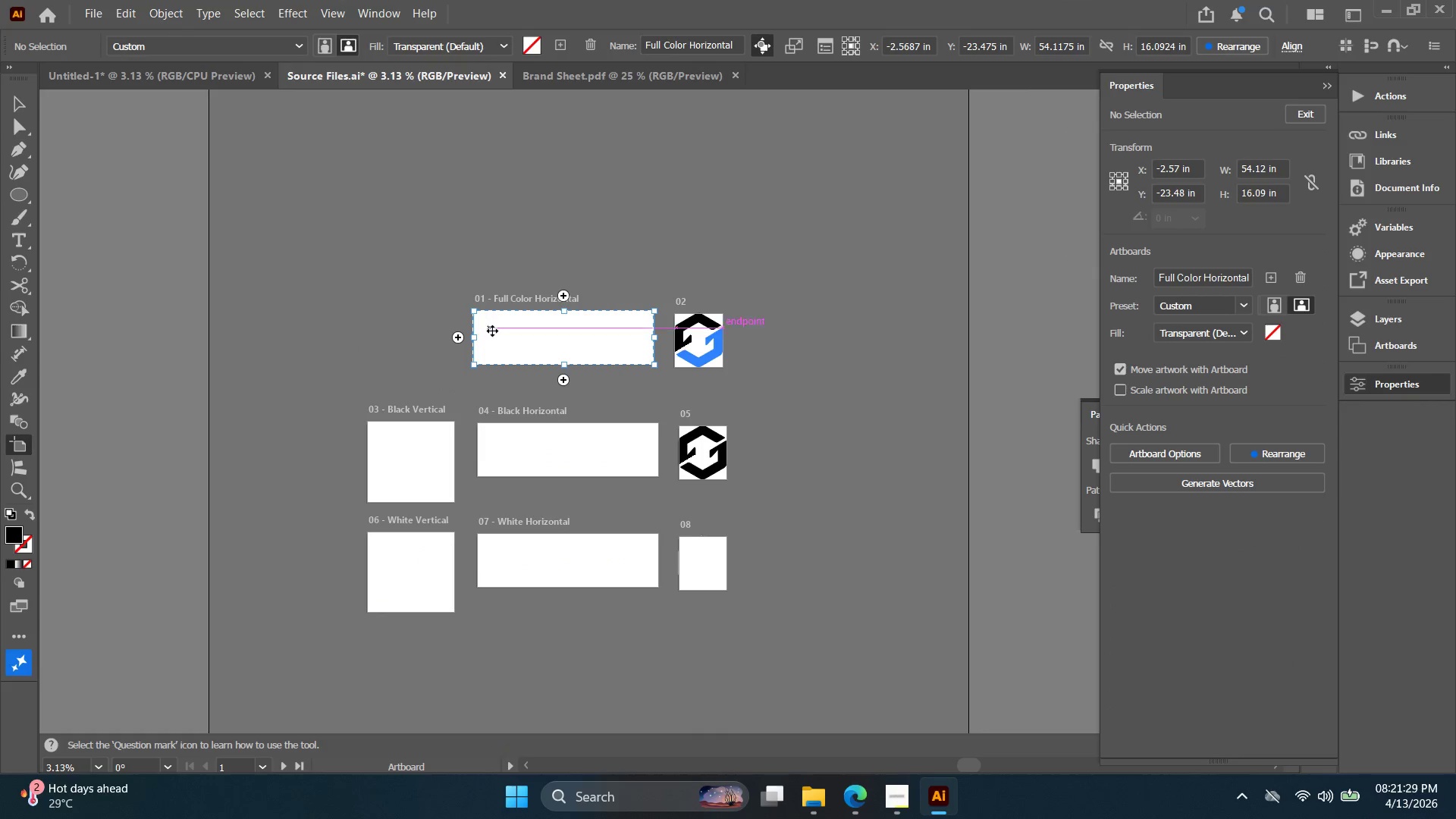 
key(Delete)
 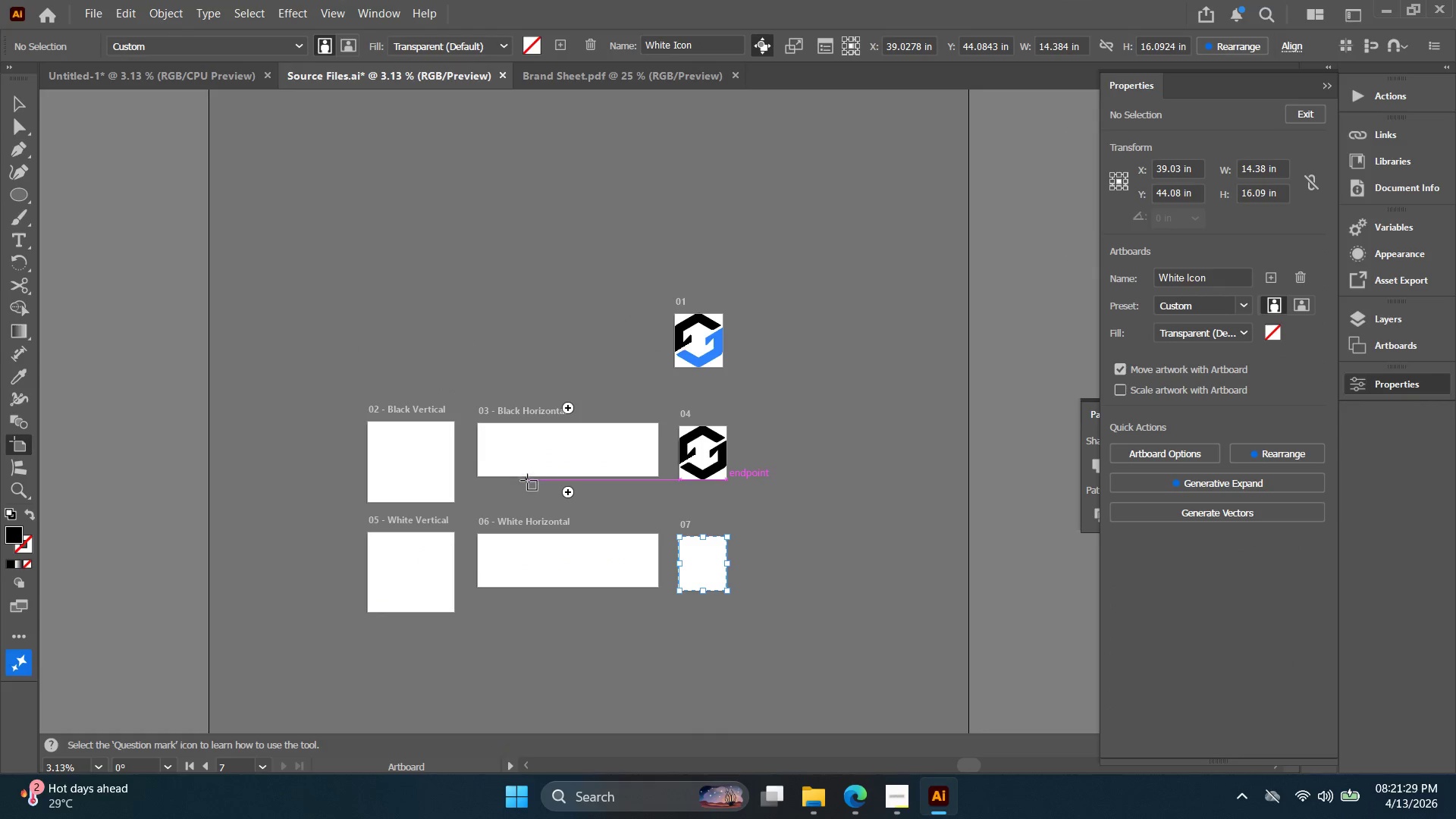 
left_click([529, 450])
 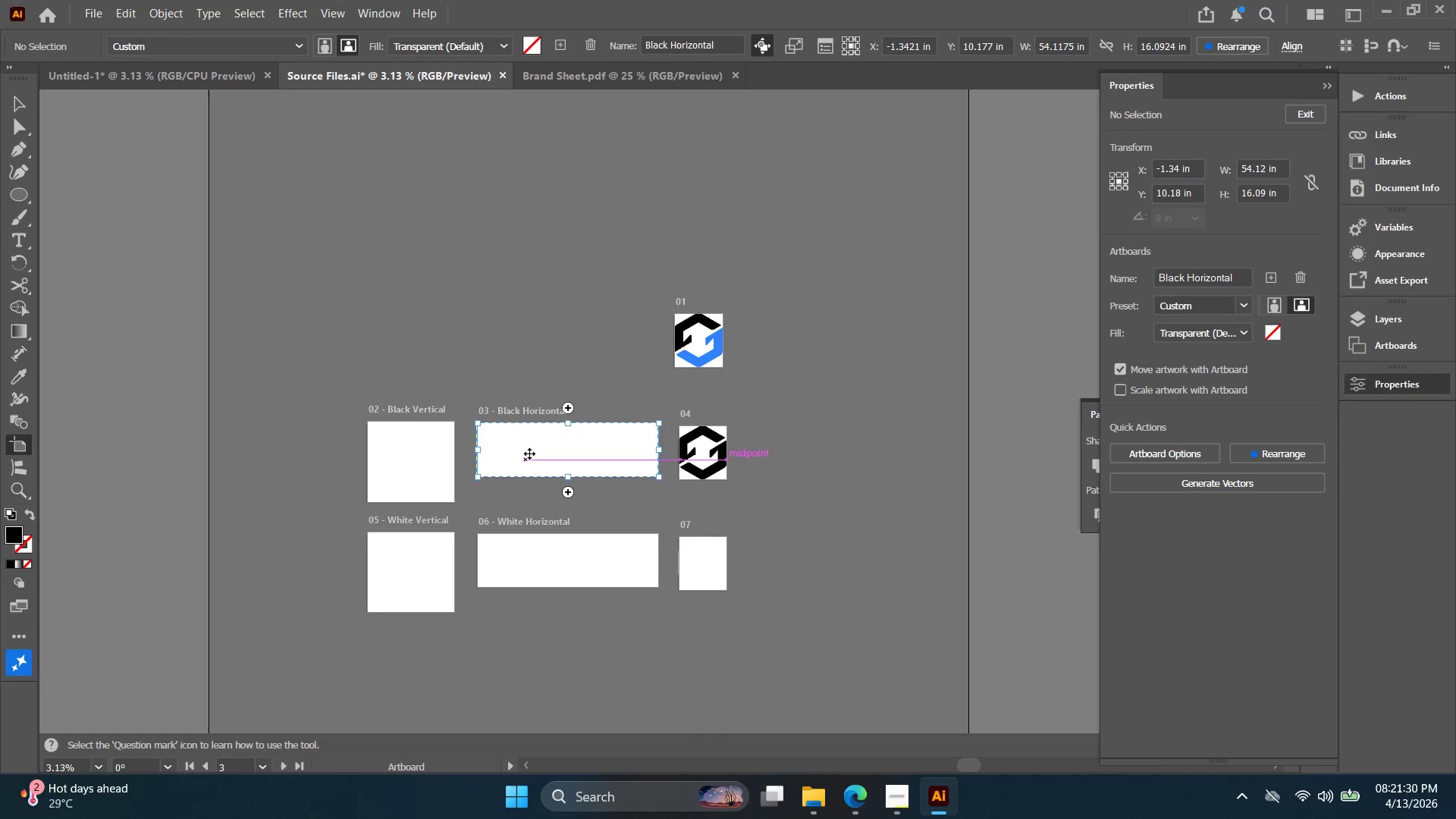 
key(Delete)
 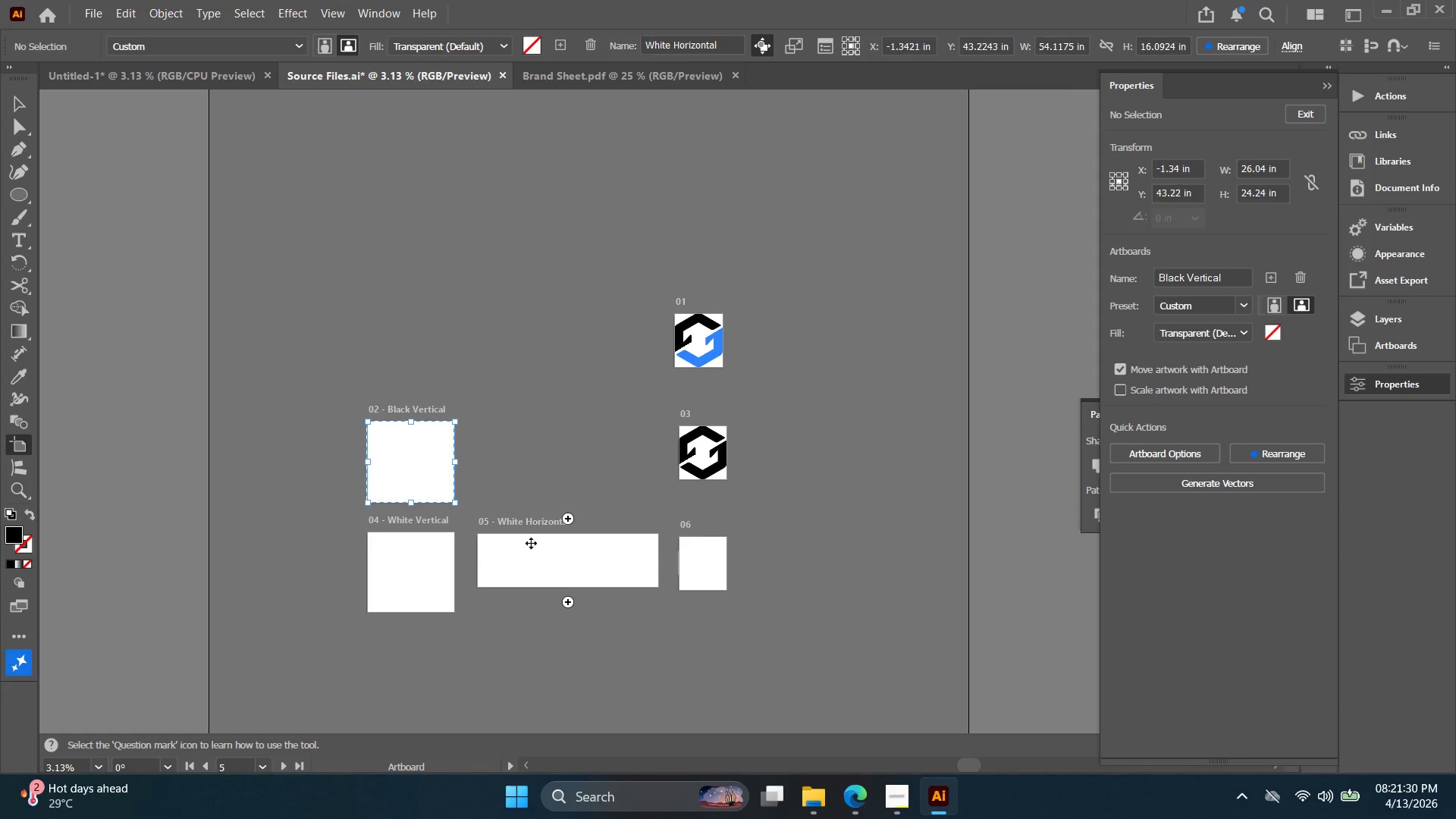 
key(Delete)
 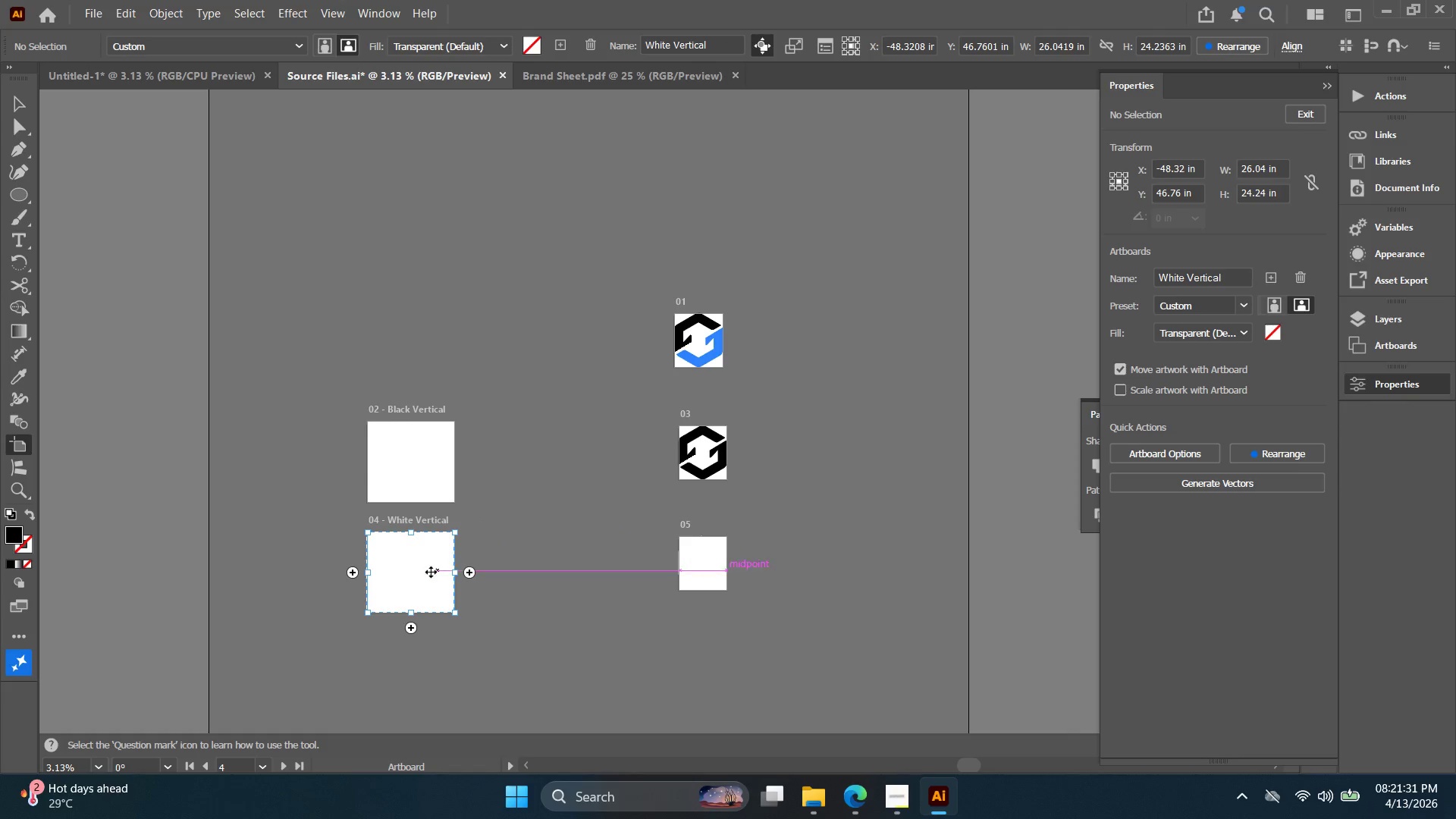 
left_click([422, 573])
 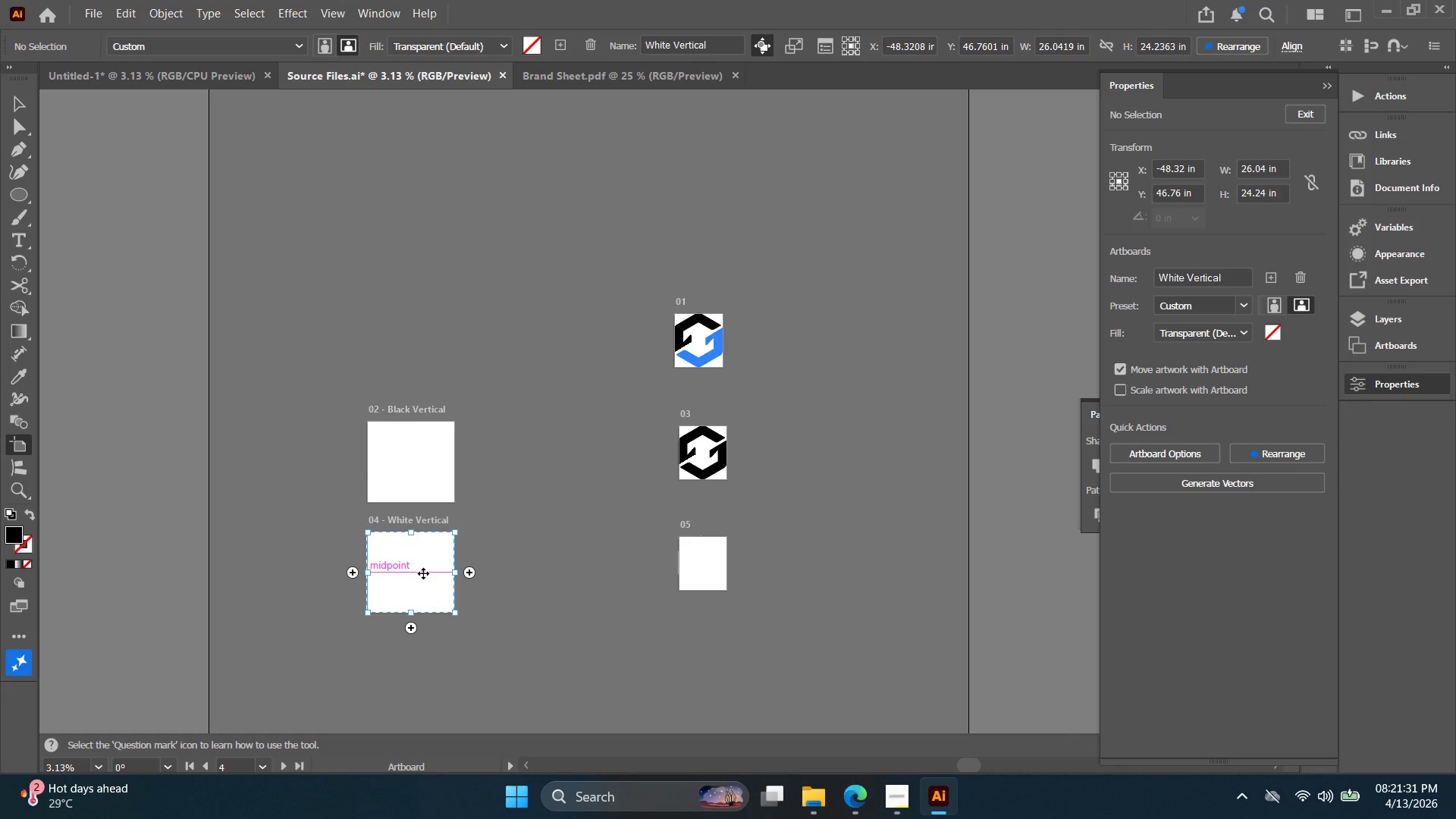 
key(Delete)
 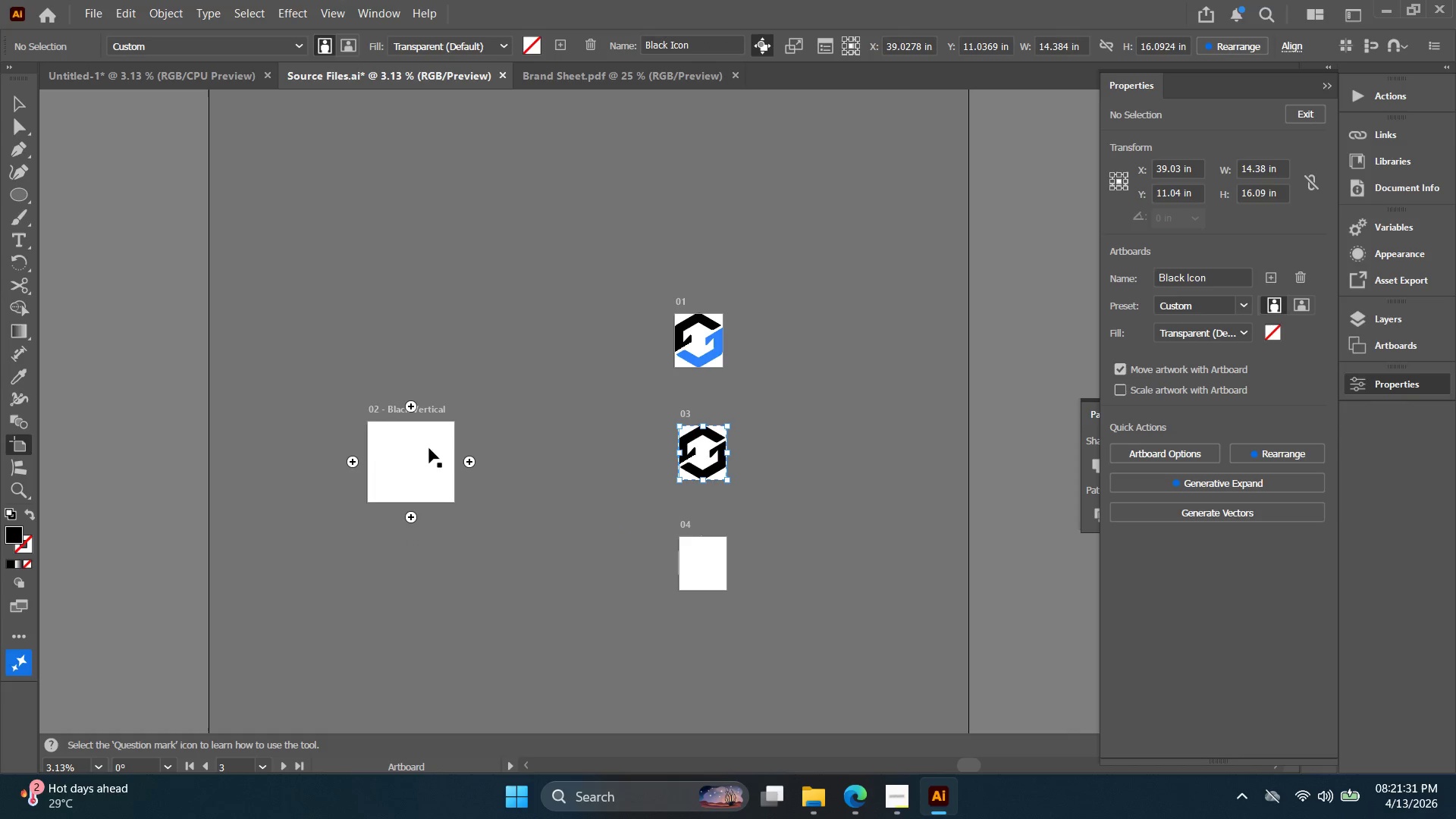 
double_click([428, 447])
 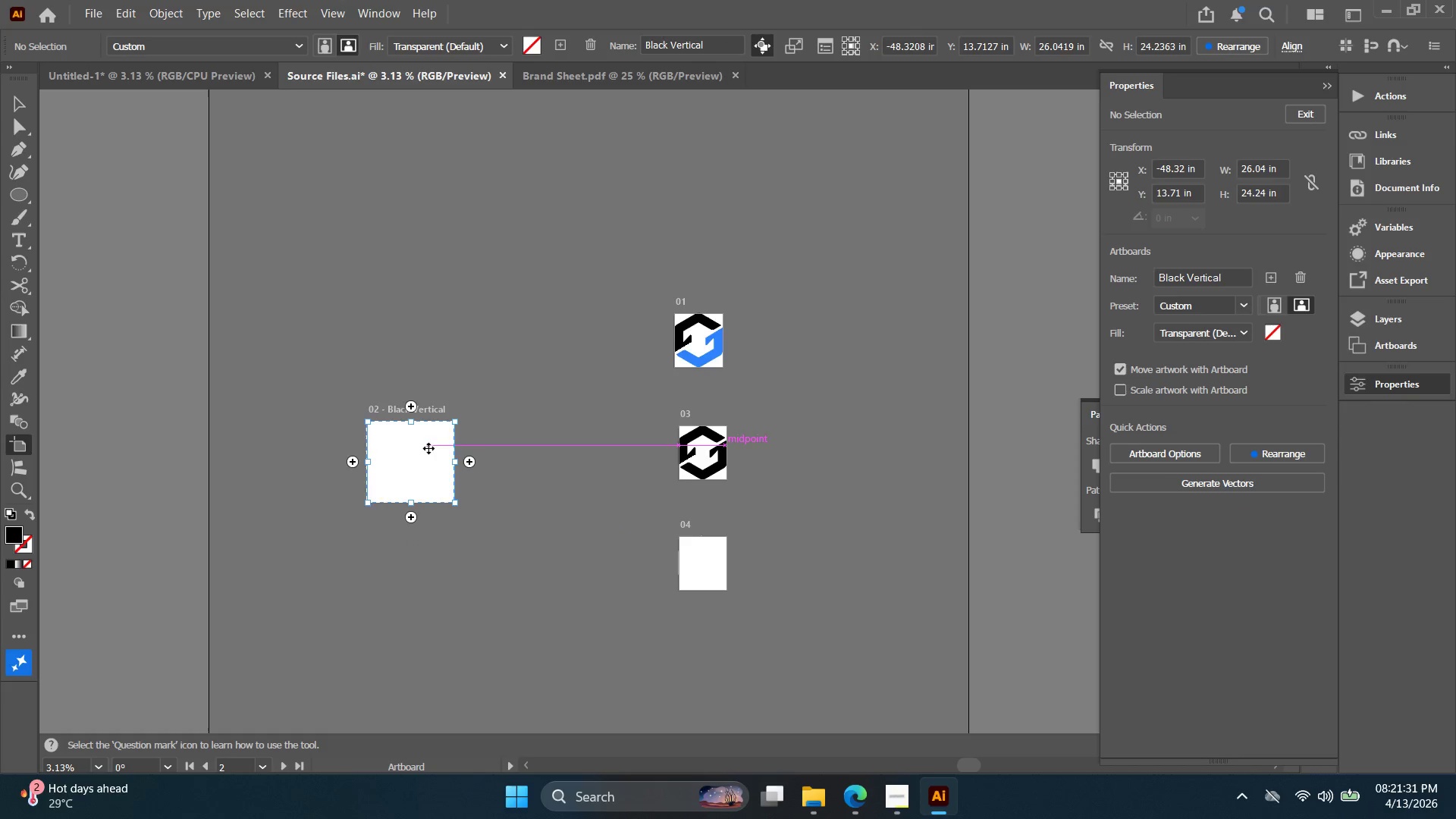 
key(Delete)
 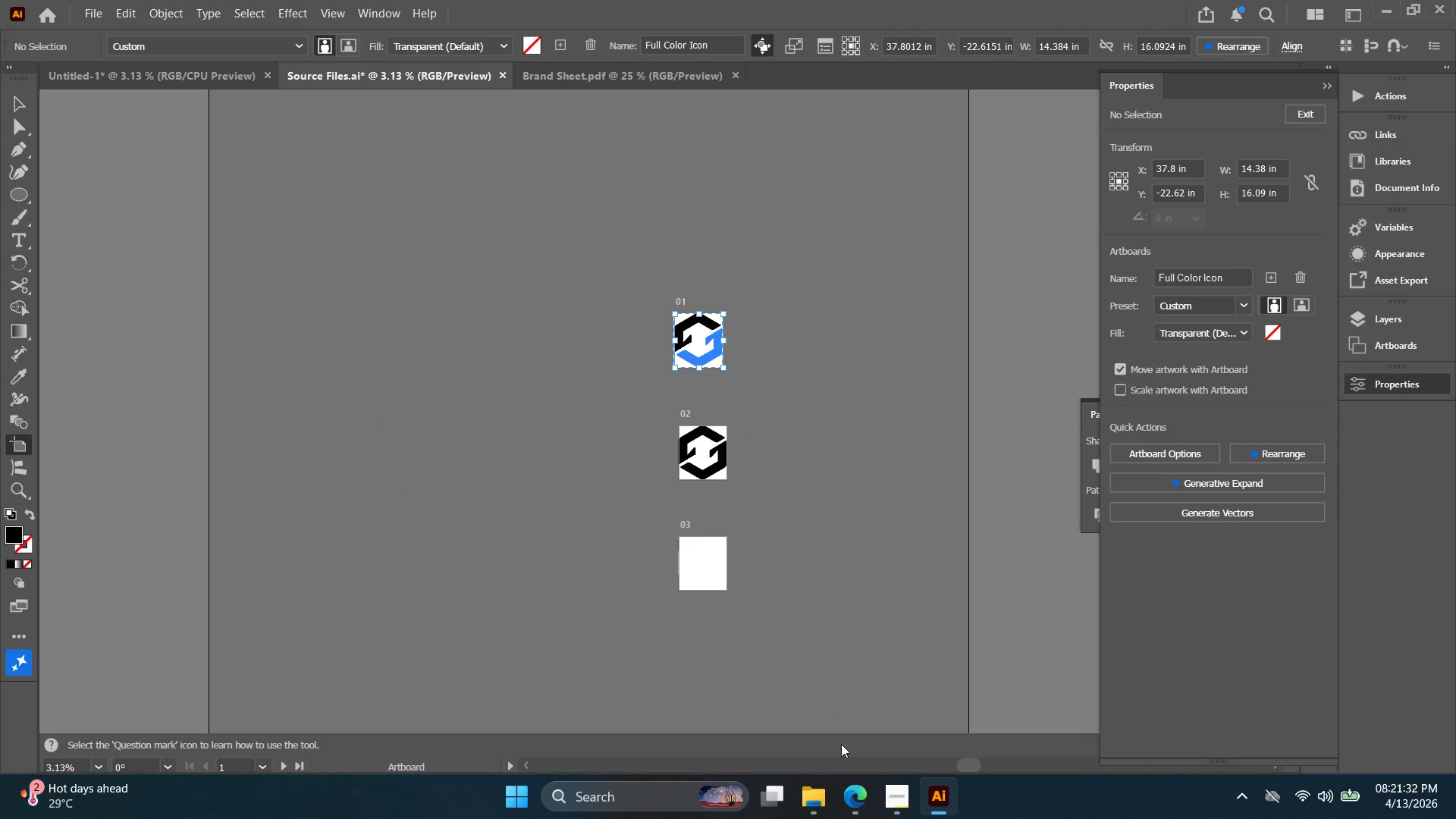 
key(V)
 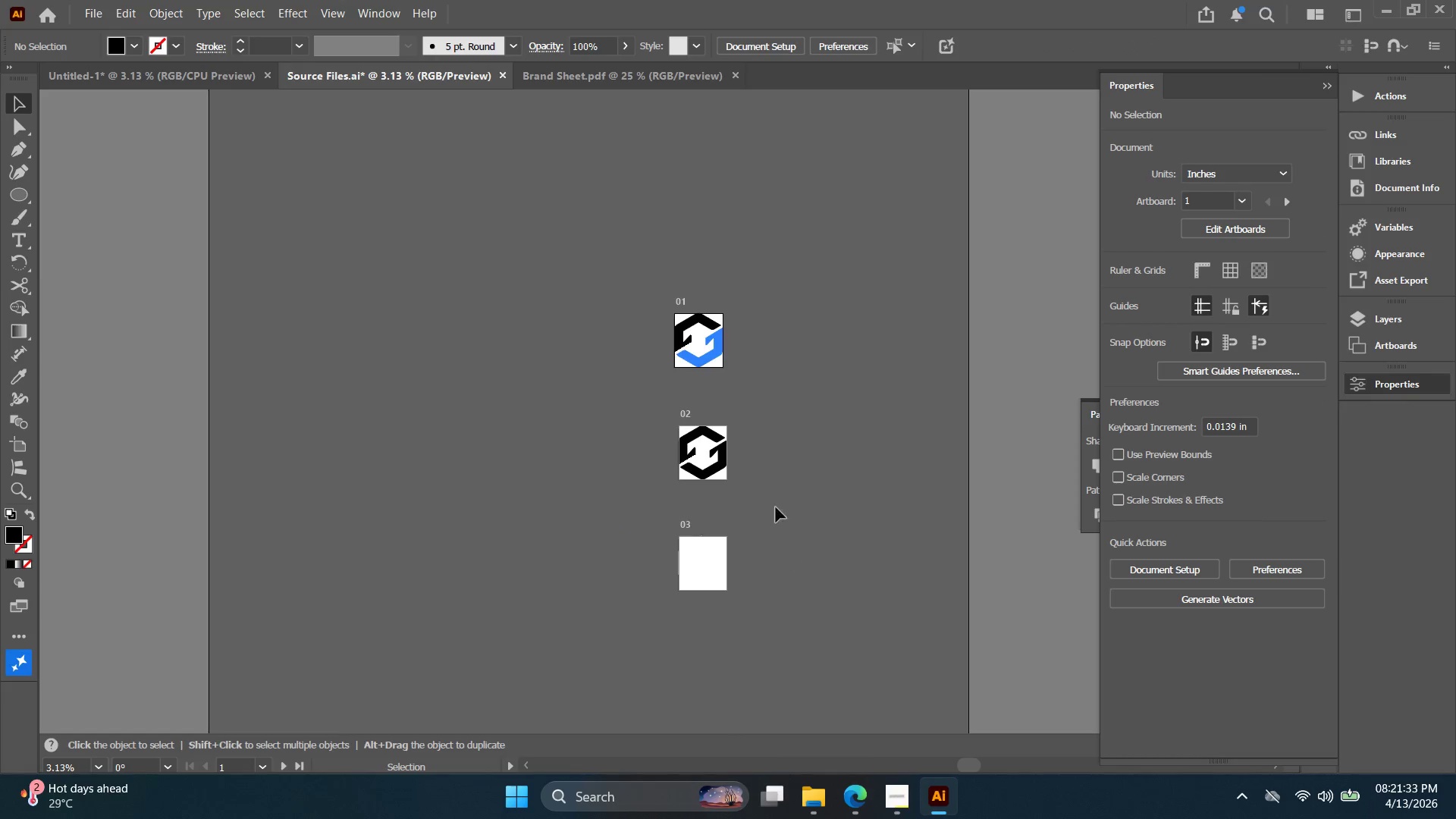 
key(Alt+AltLeft)
 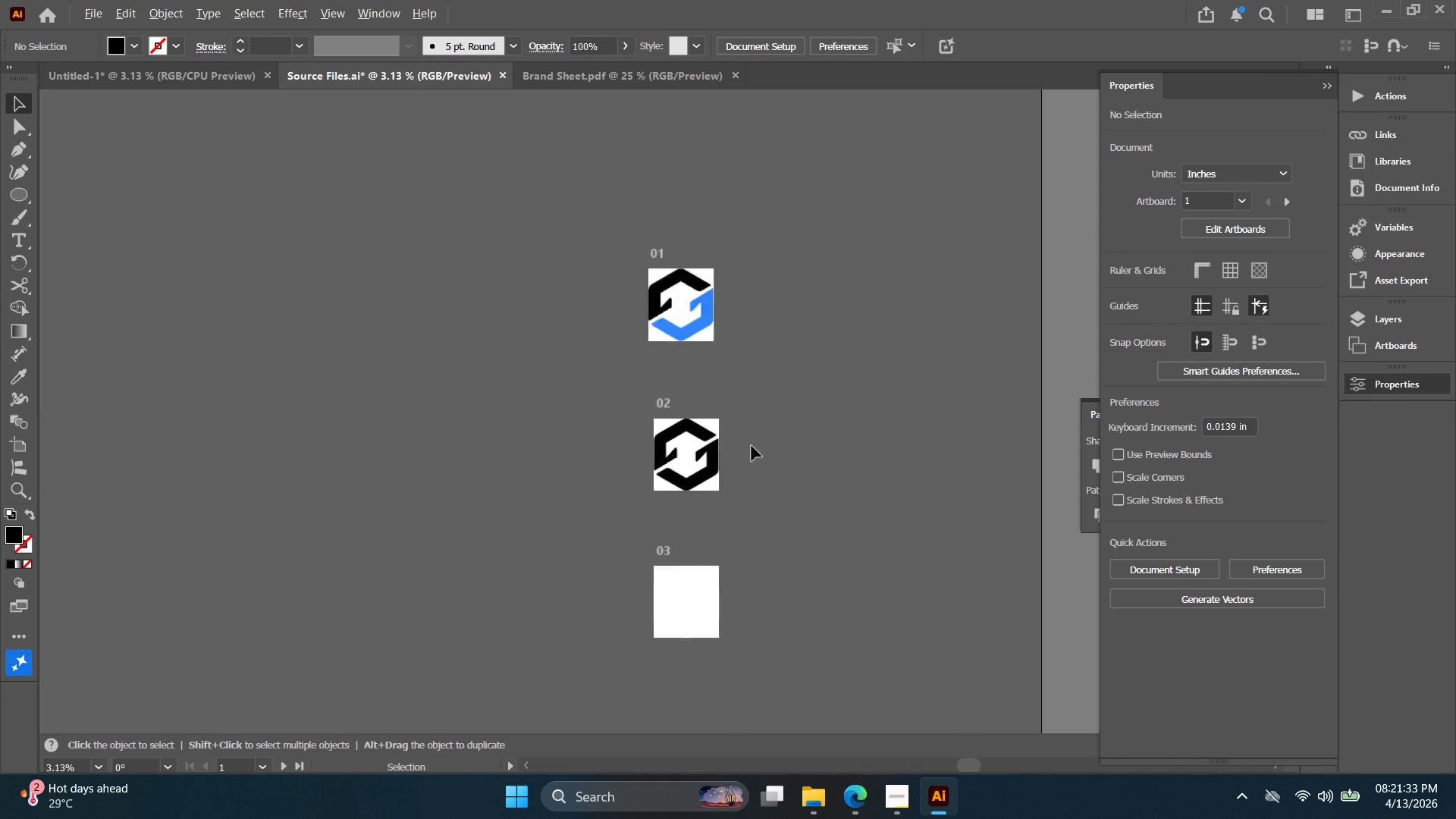 
hold_key(key=Space, duration=0.31)
 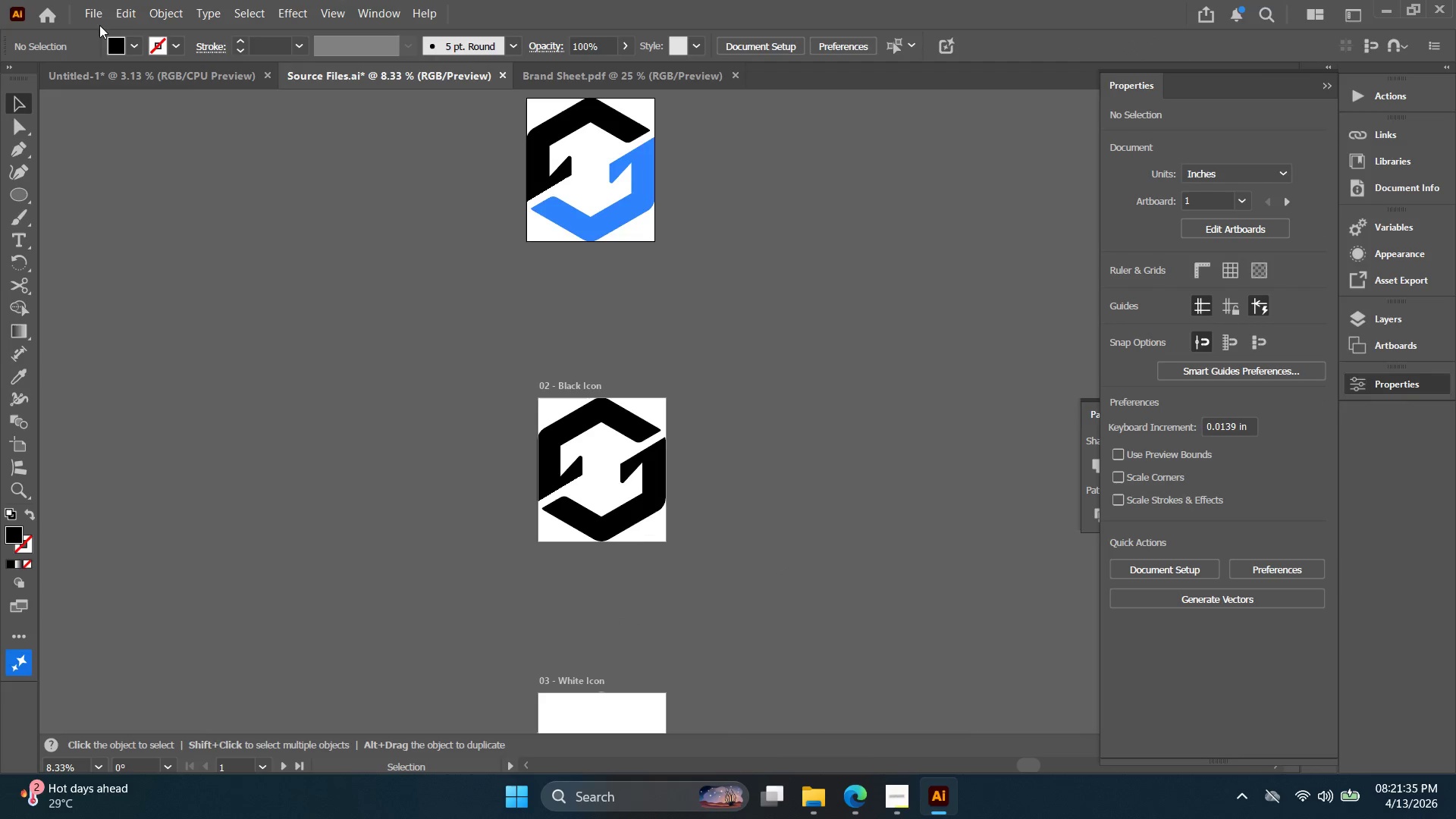 
left_click_drag(start_coordinate=[742, 445], to_coordinate=[723, 451])
 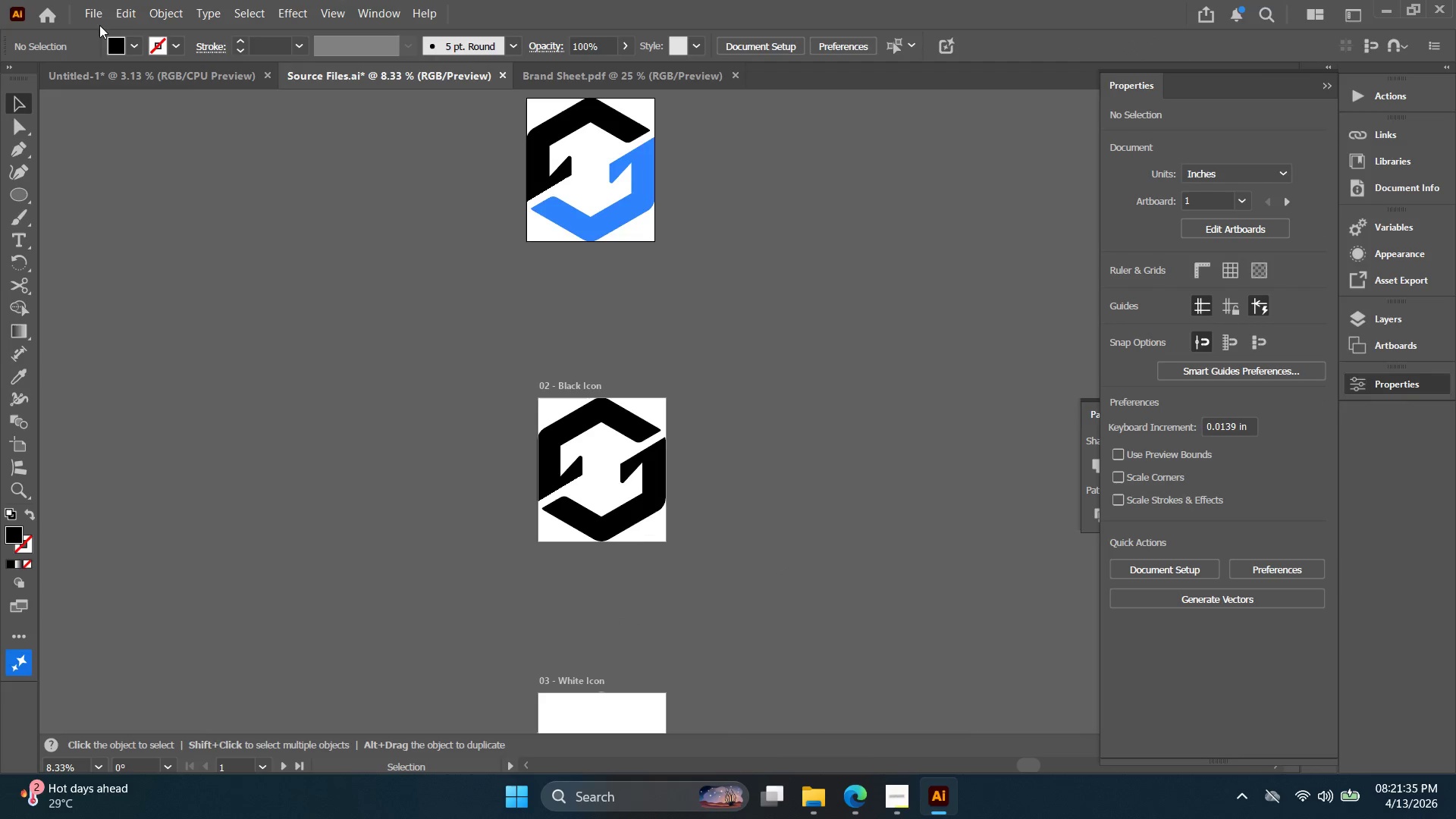 
scroll: coordinate [752, 446], scroll_direction: up, amount: 2.0
 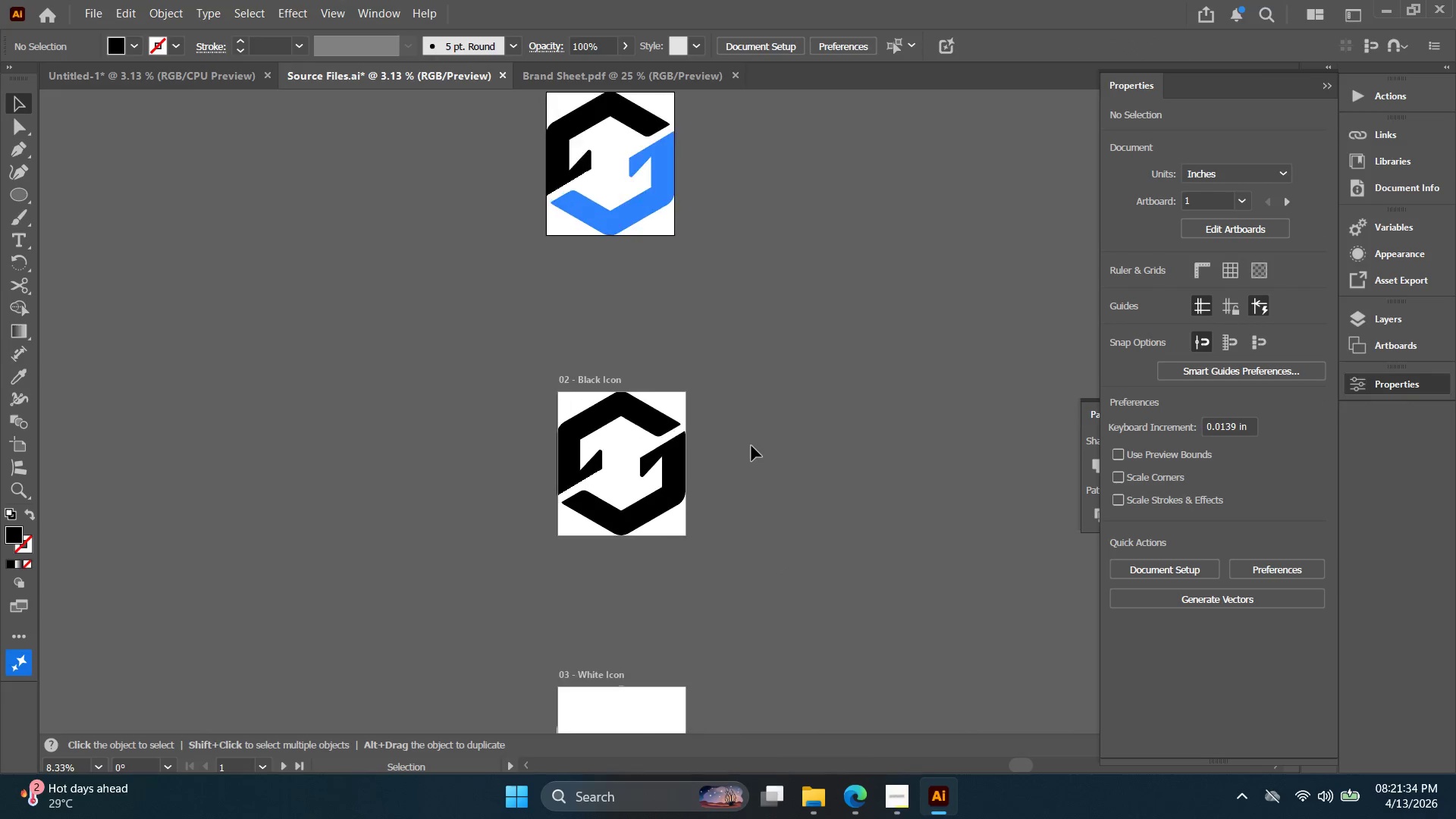 
left_click([99, 5])
 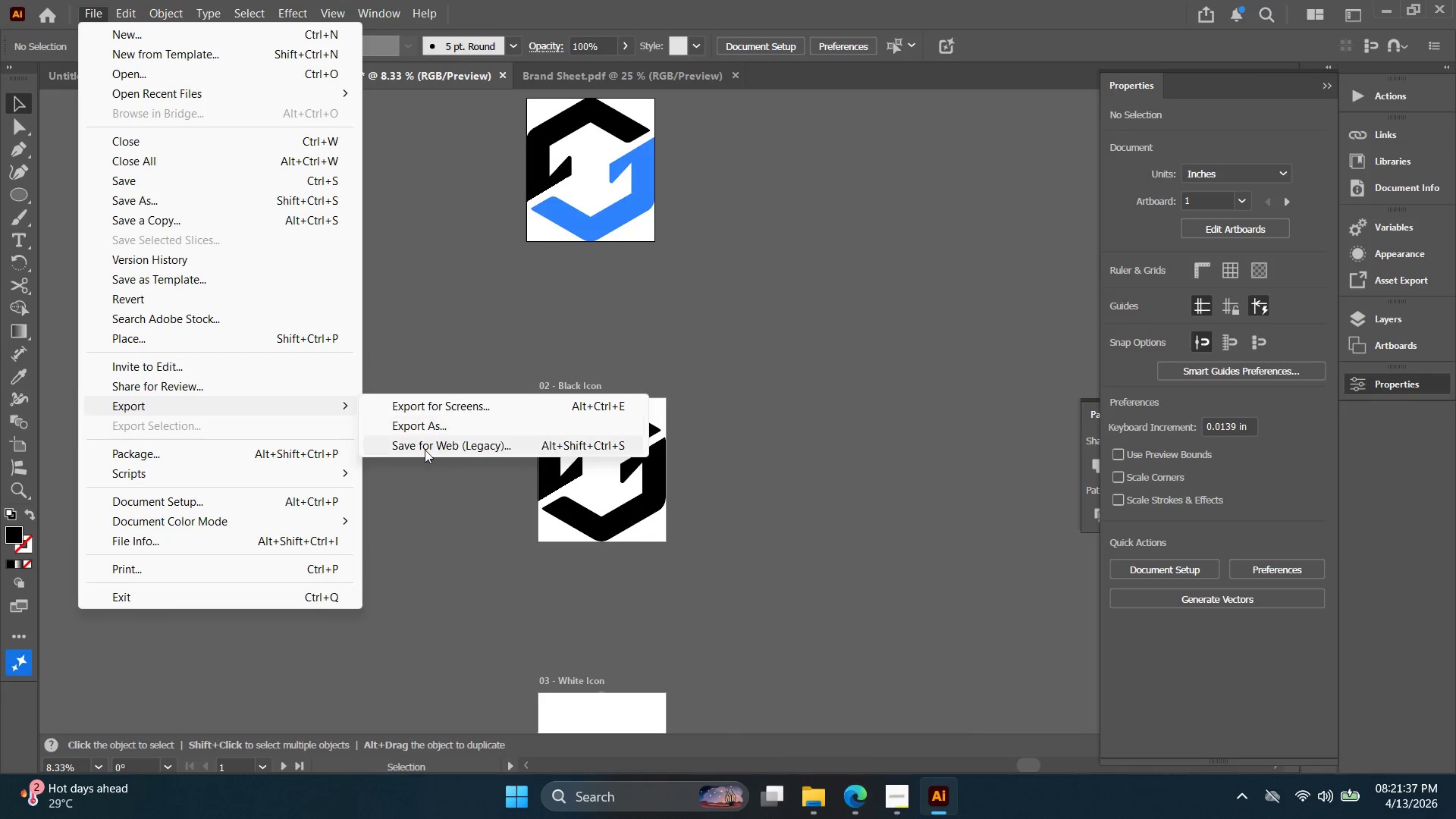 
left_click([425, 450])
 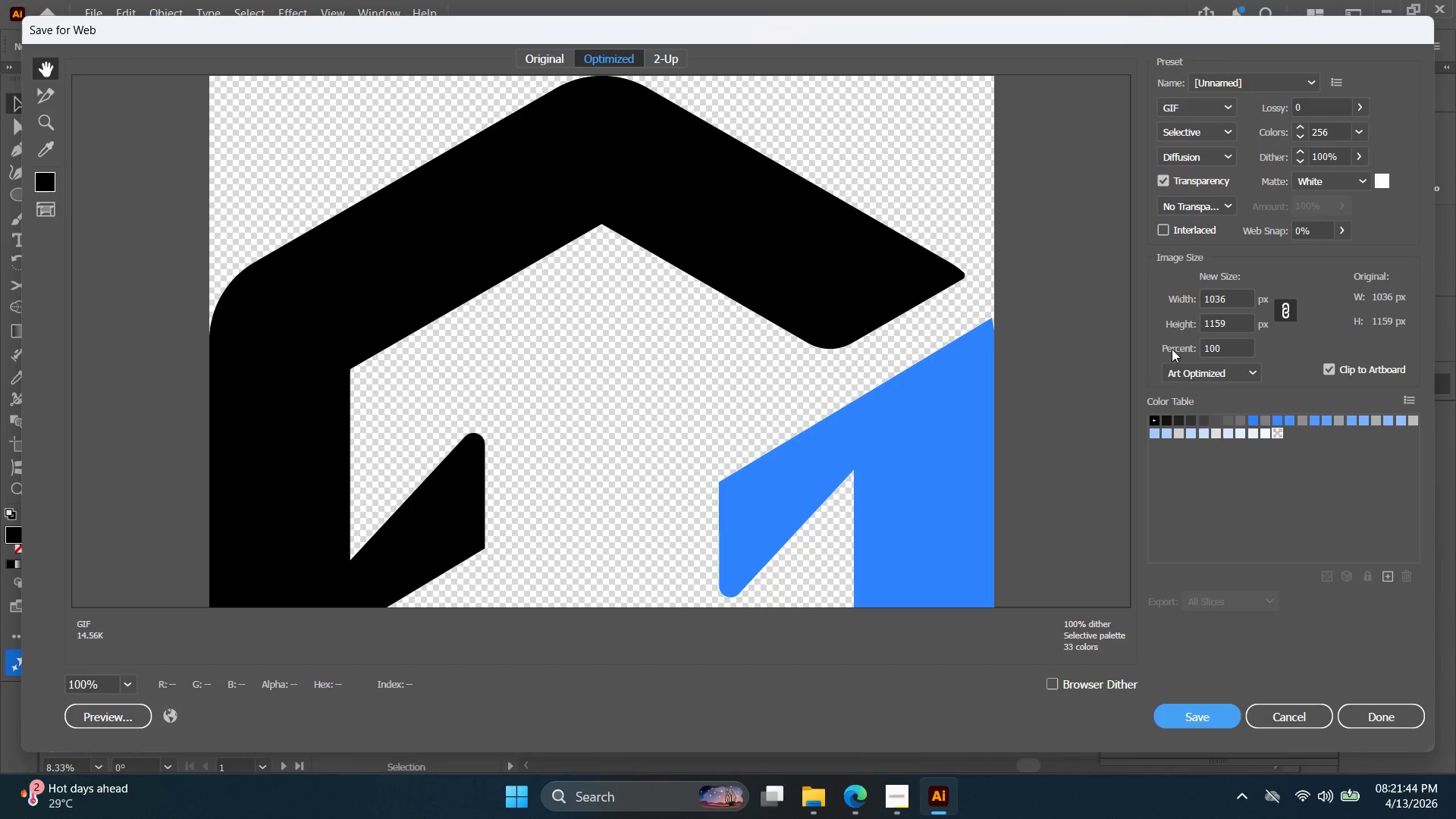 
wait(7.95)
 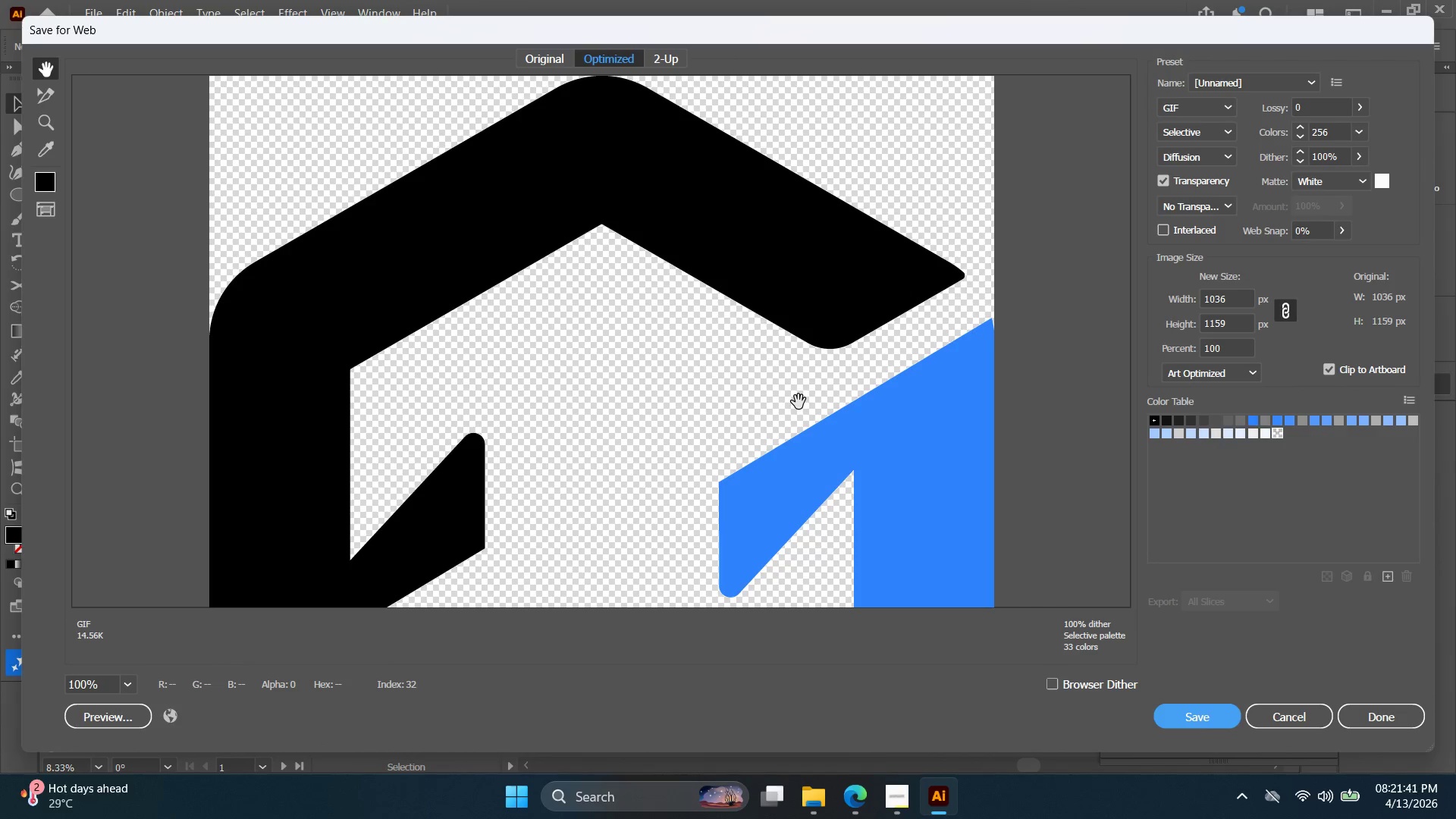 
left_click([858, 796])
 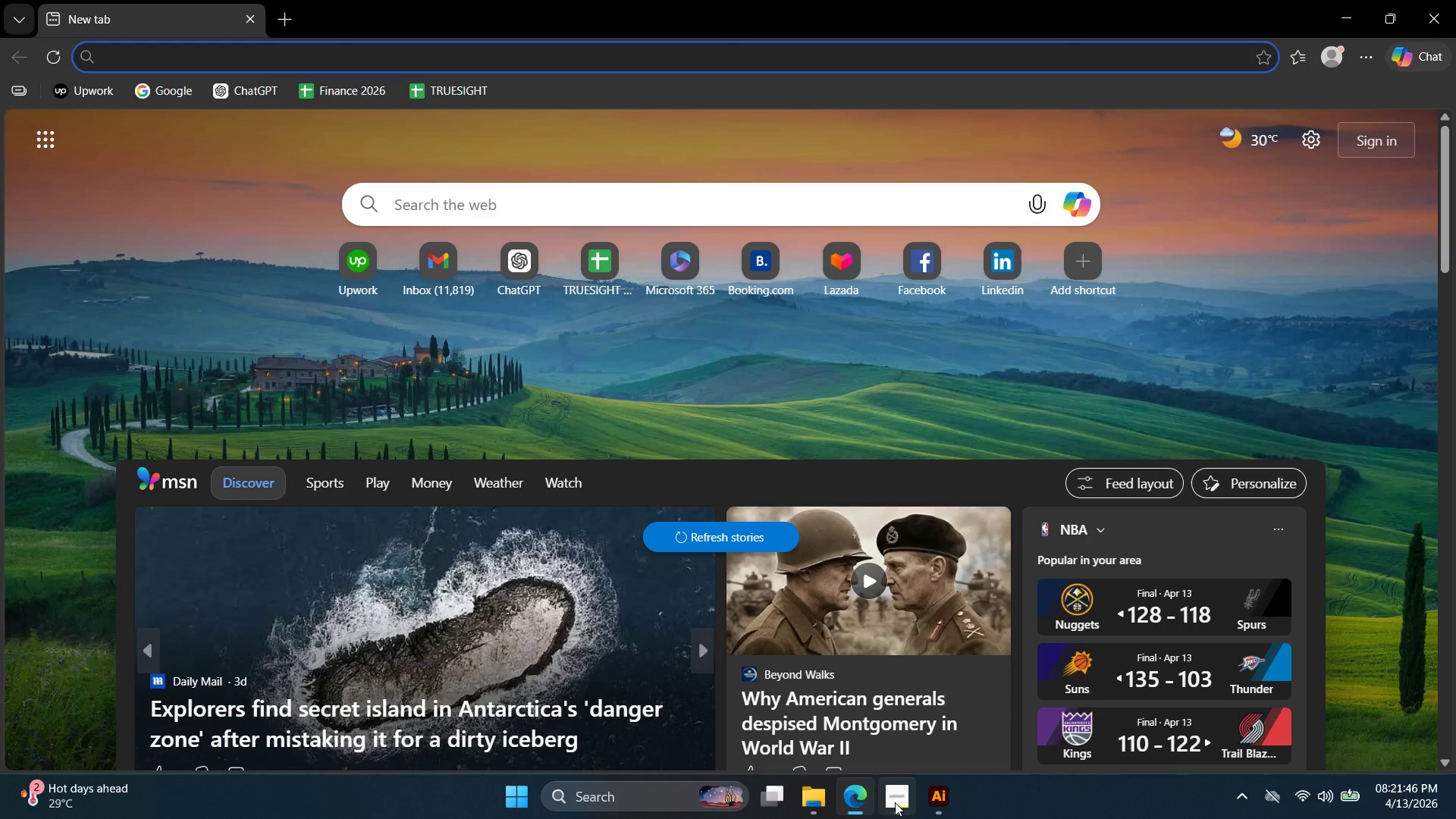 
left_click([923, 811])